 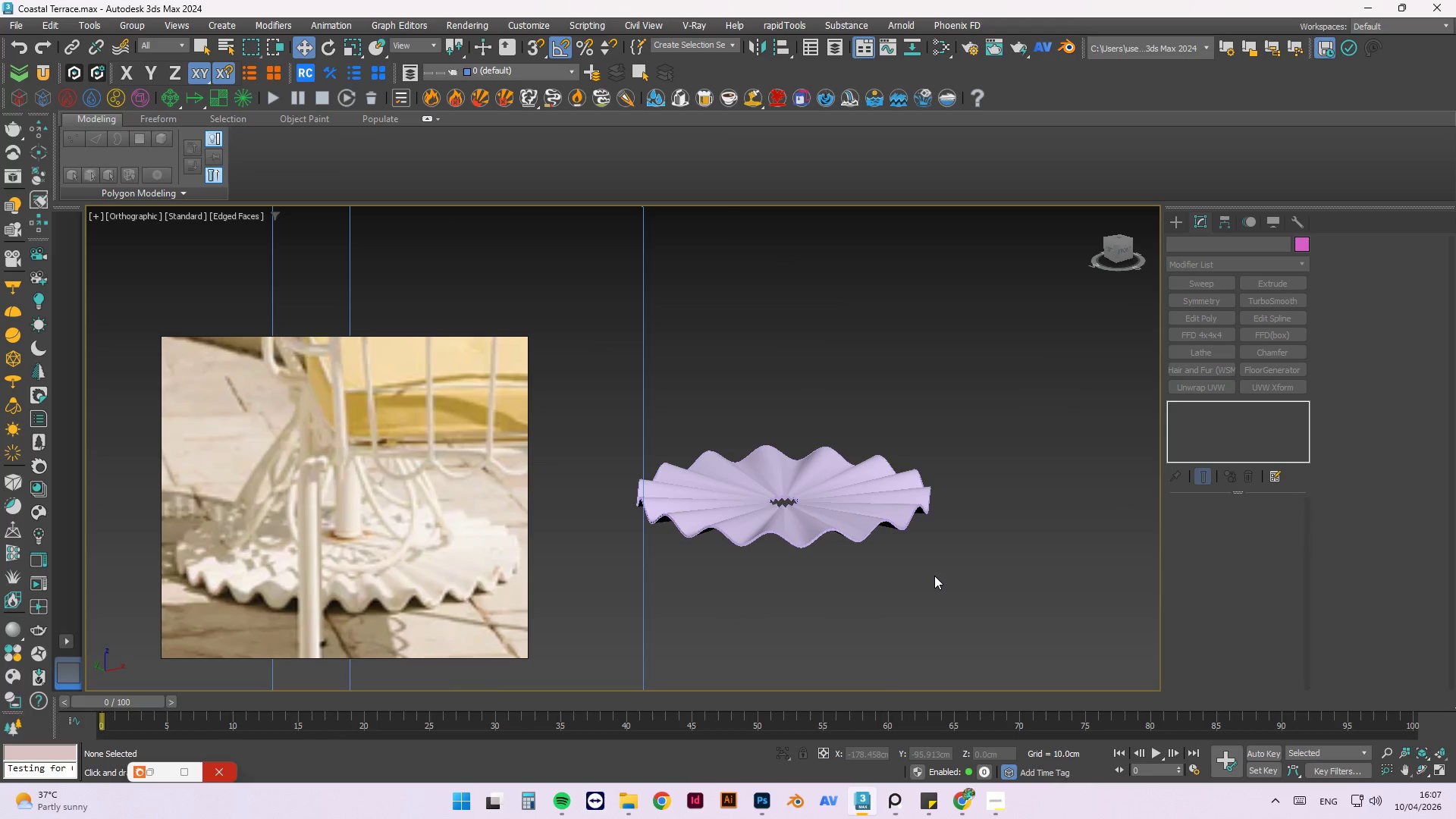 
type(tz)
 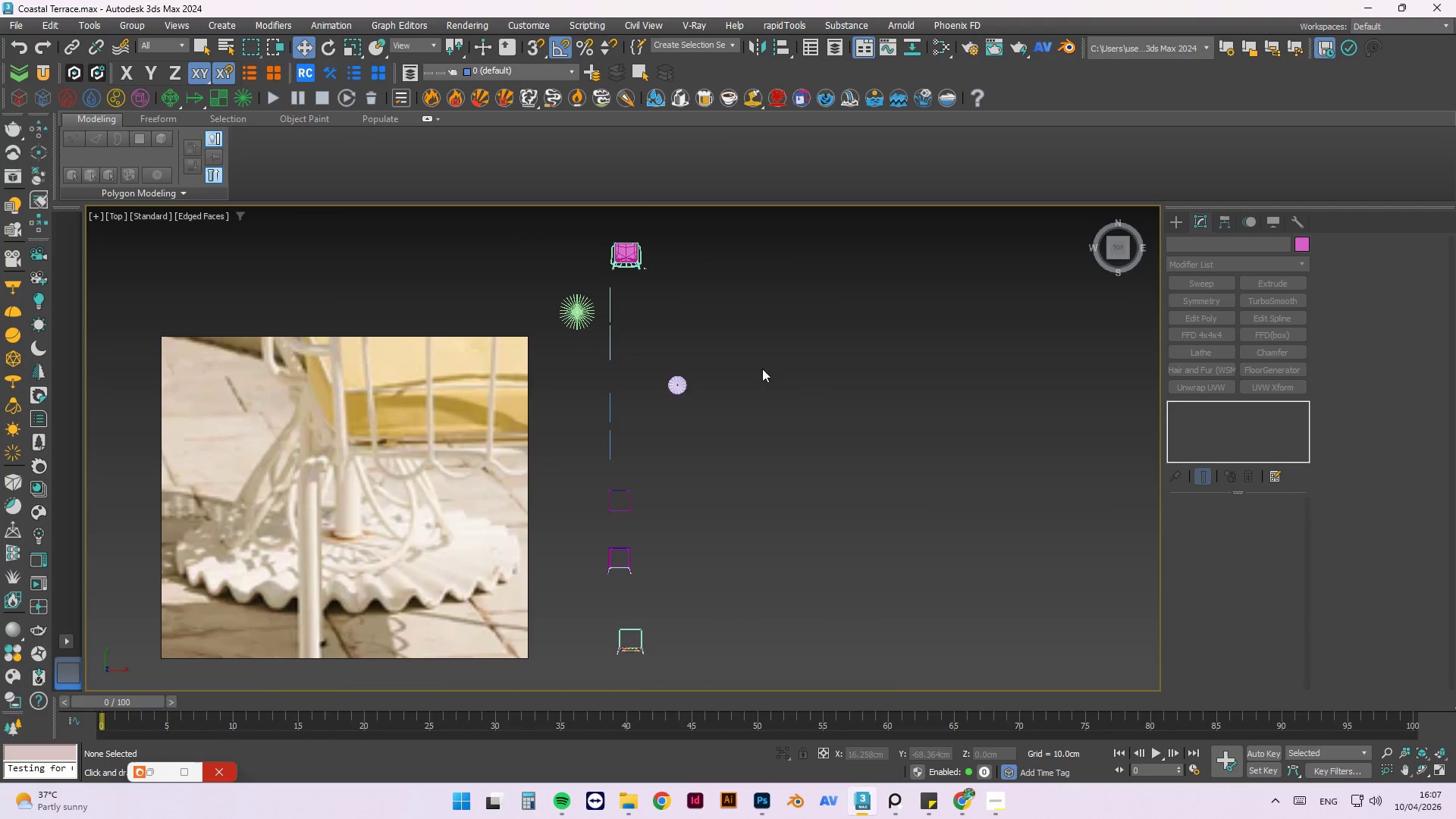 
scroll: coordinate [713, 362], scroll_direction: up, amount: 1.0
 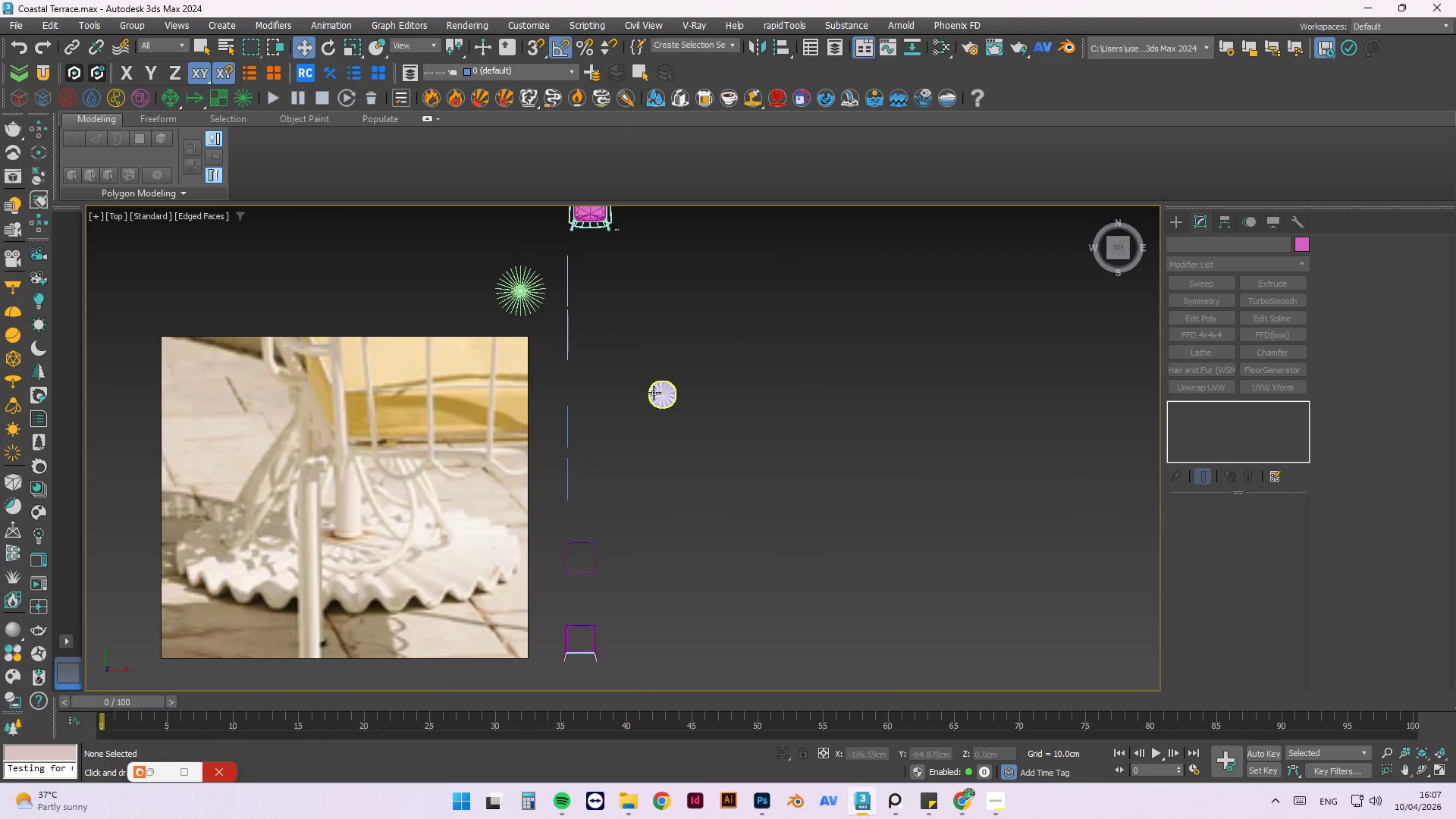 
left_click([659, 403])
 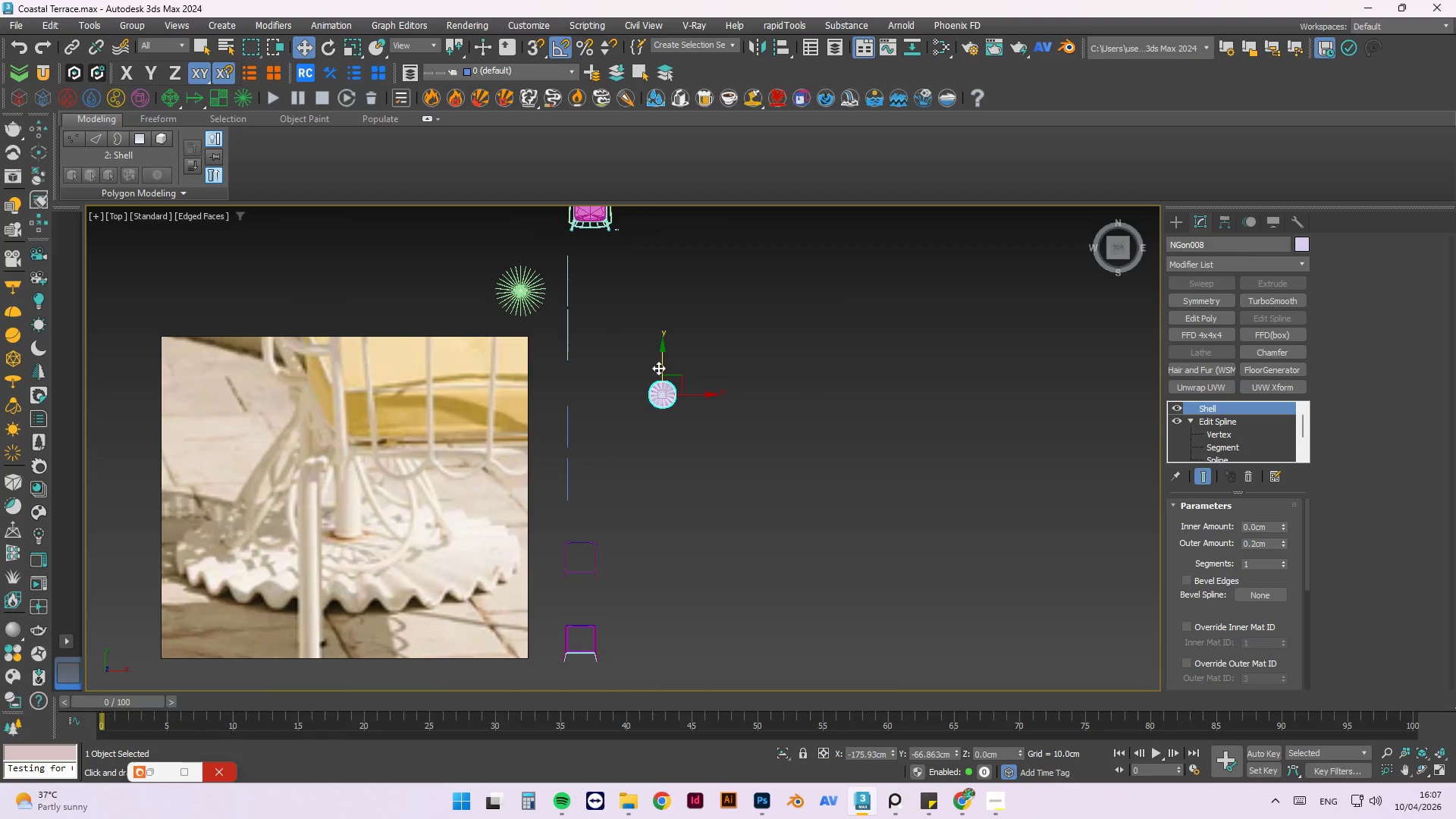 
left_click_drag(start_coordinate=[661, 364], to_coordinate=[656, 289])
 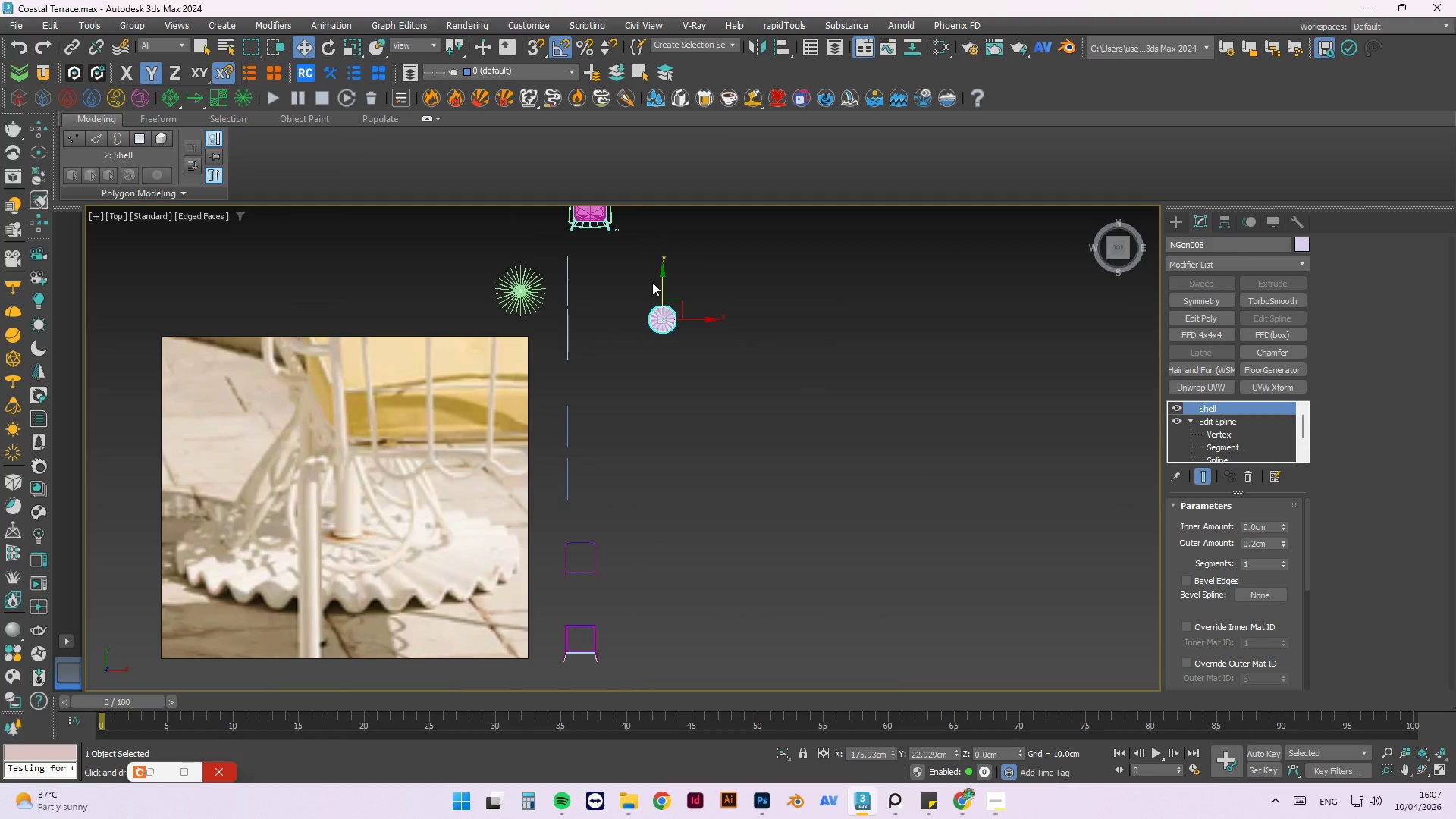 
scroll: coordinate [870, 417], scroll_direction: up, amount: 4.0
 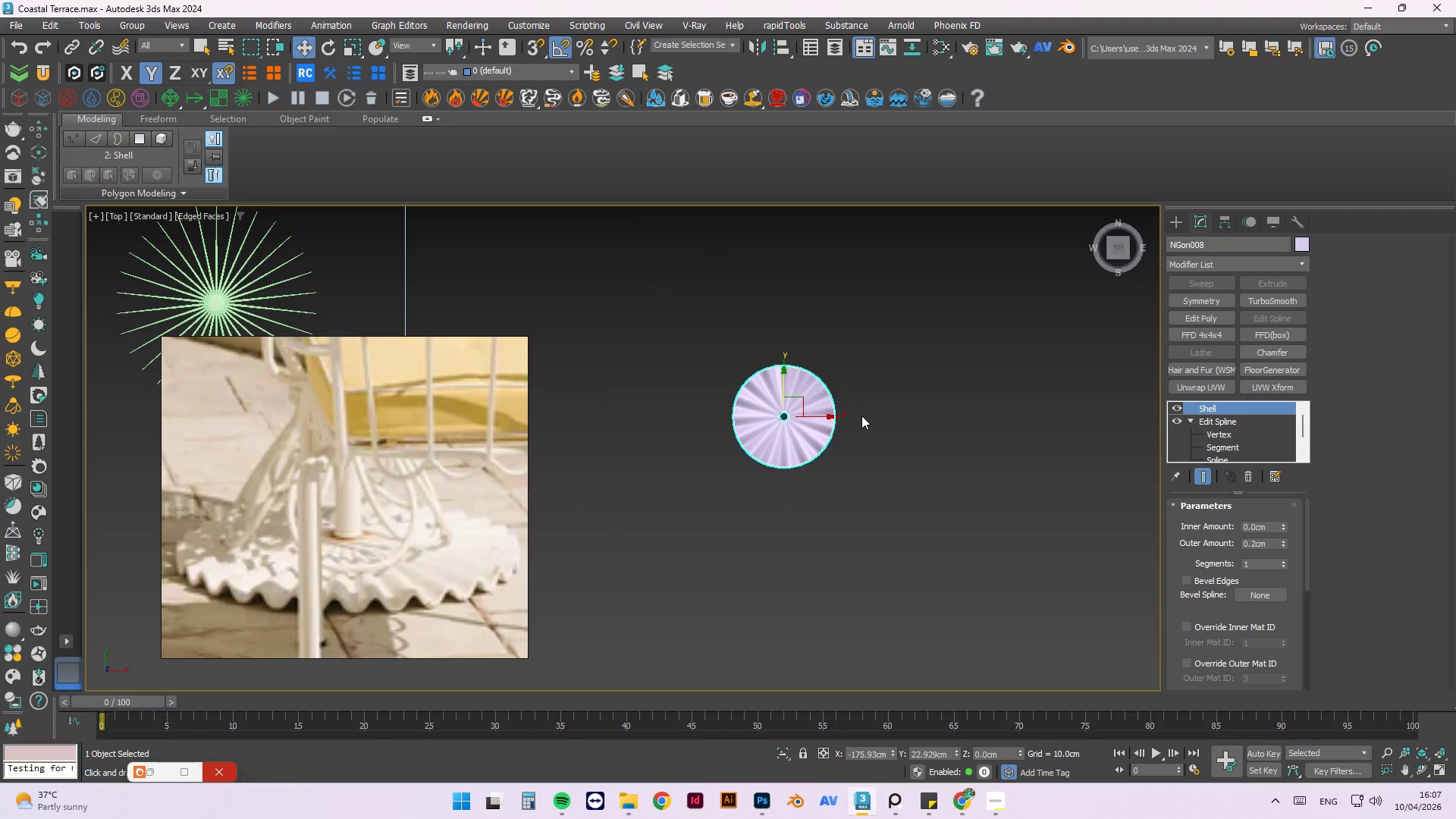 
scroll: coordinate [861, 416], scroll_direction: down, amount: 1.0
 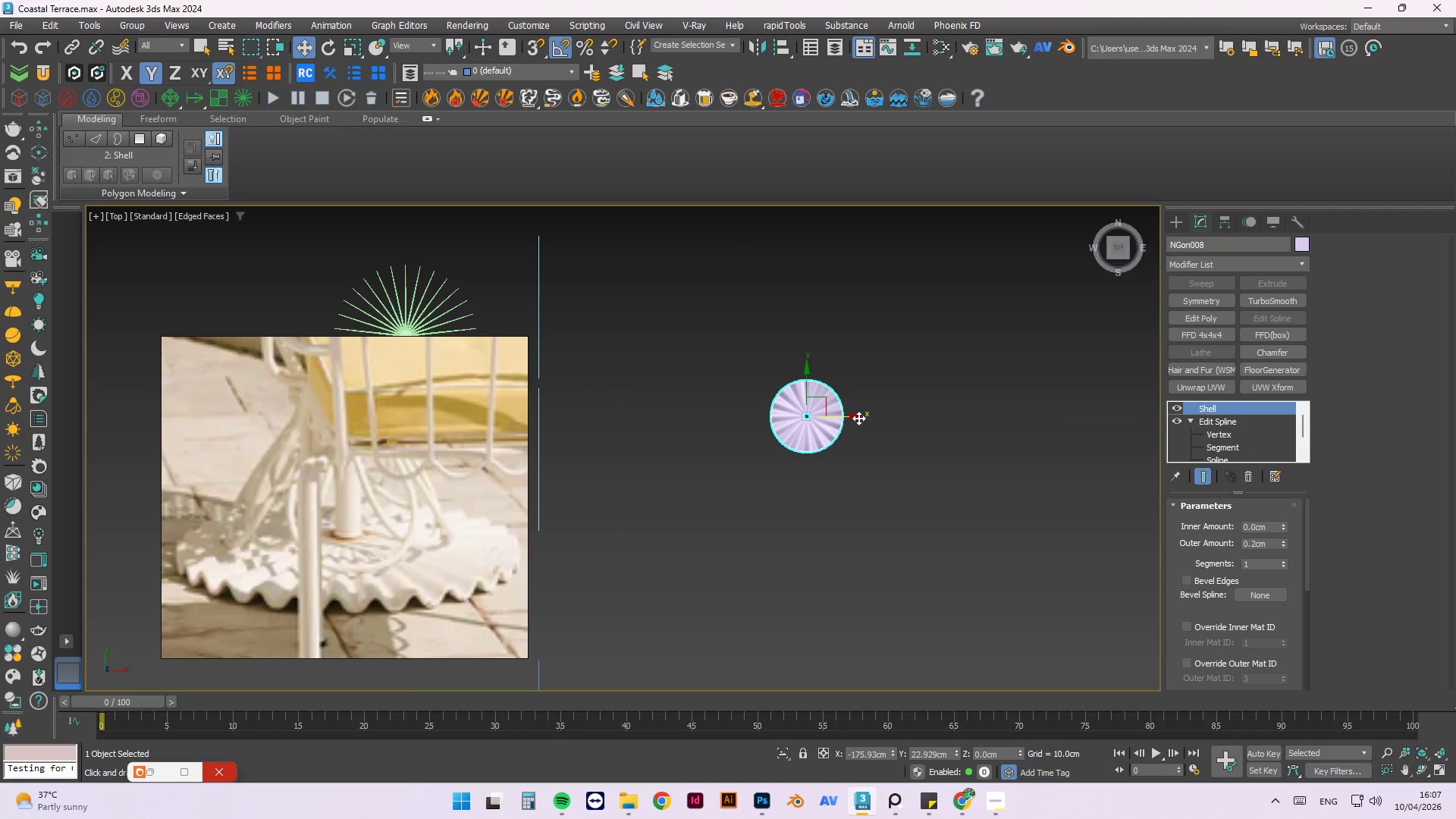 
left_click([944, 419])
 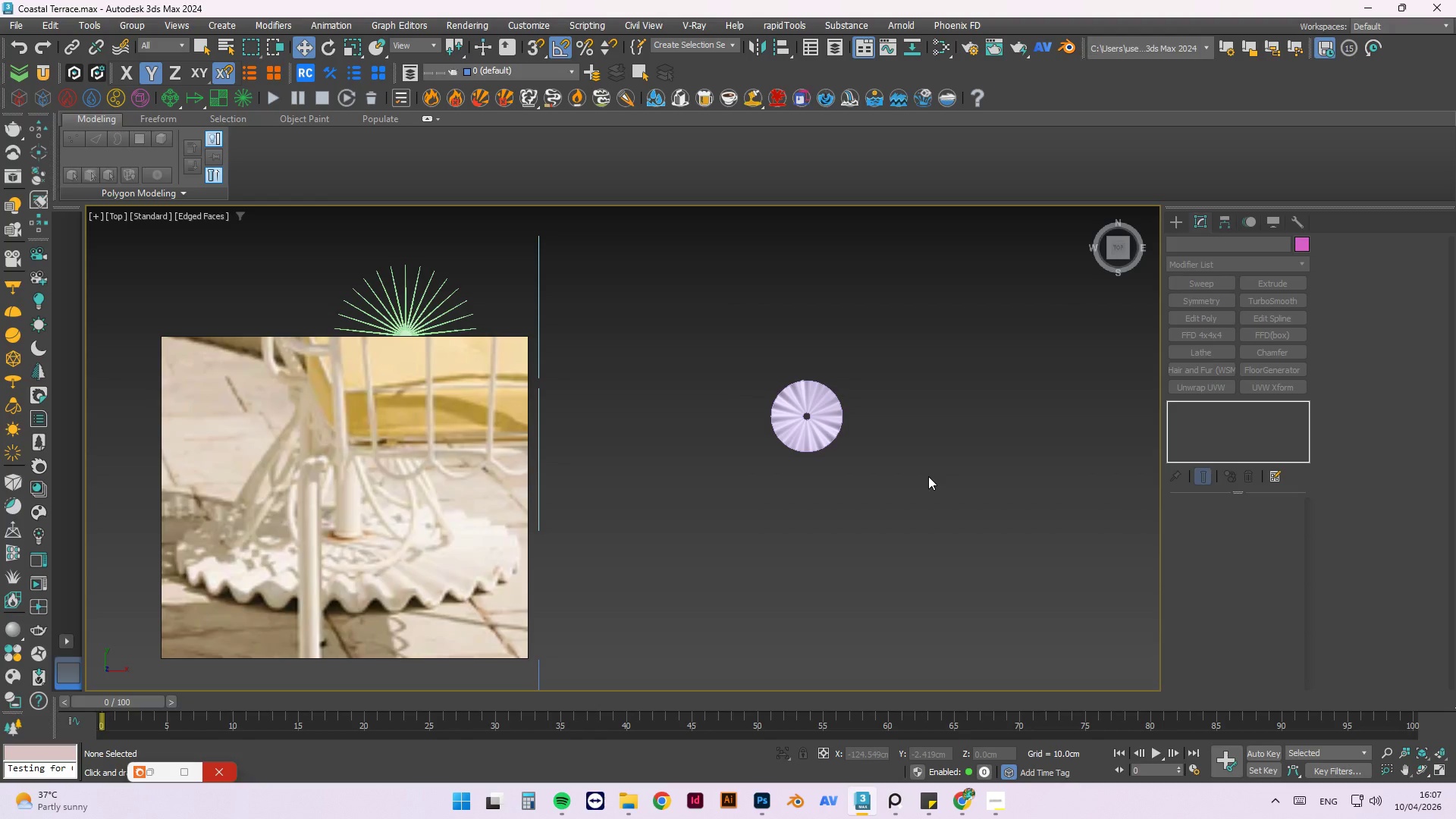 
wait(11.17)
 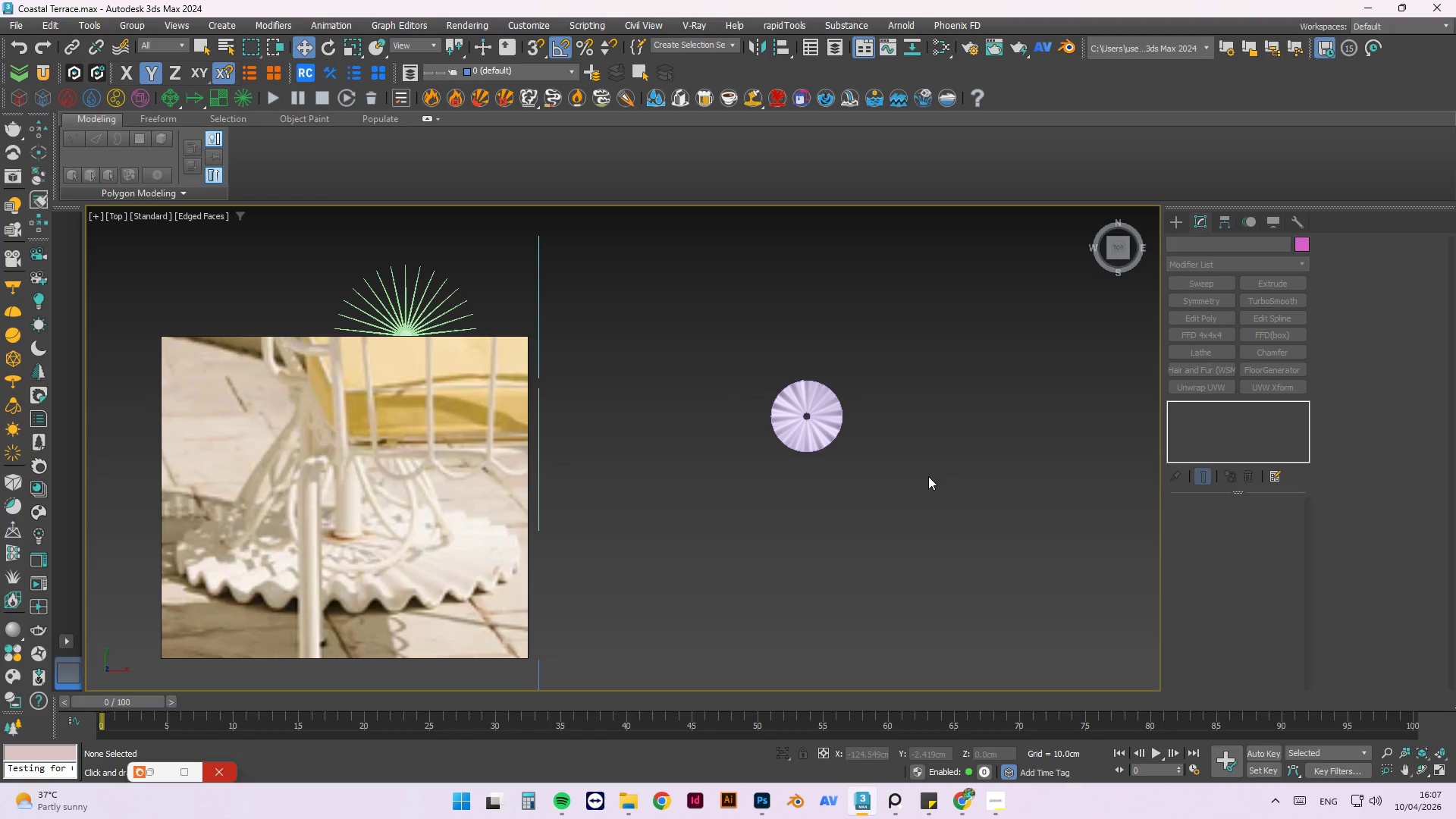 
left_click([943, 362])
 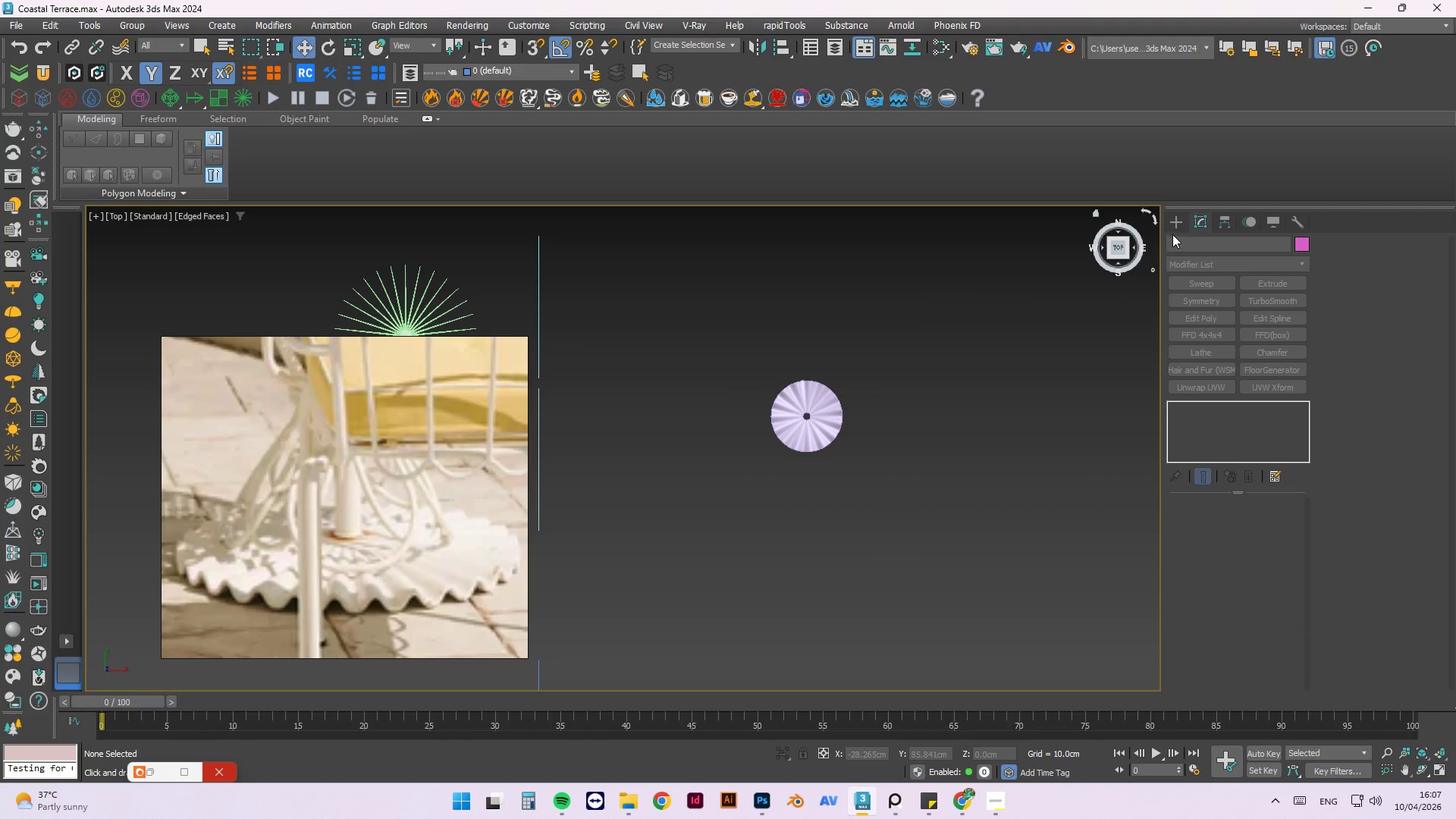 
left_click([1167, 220])
 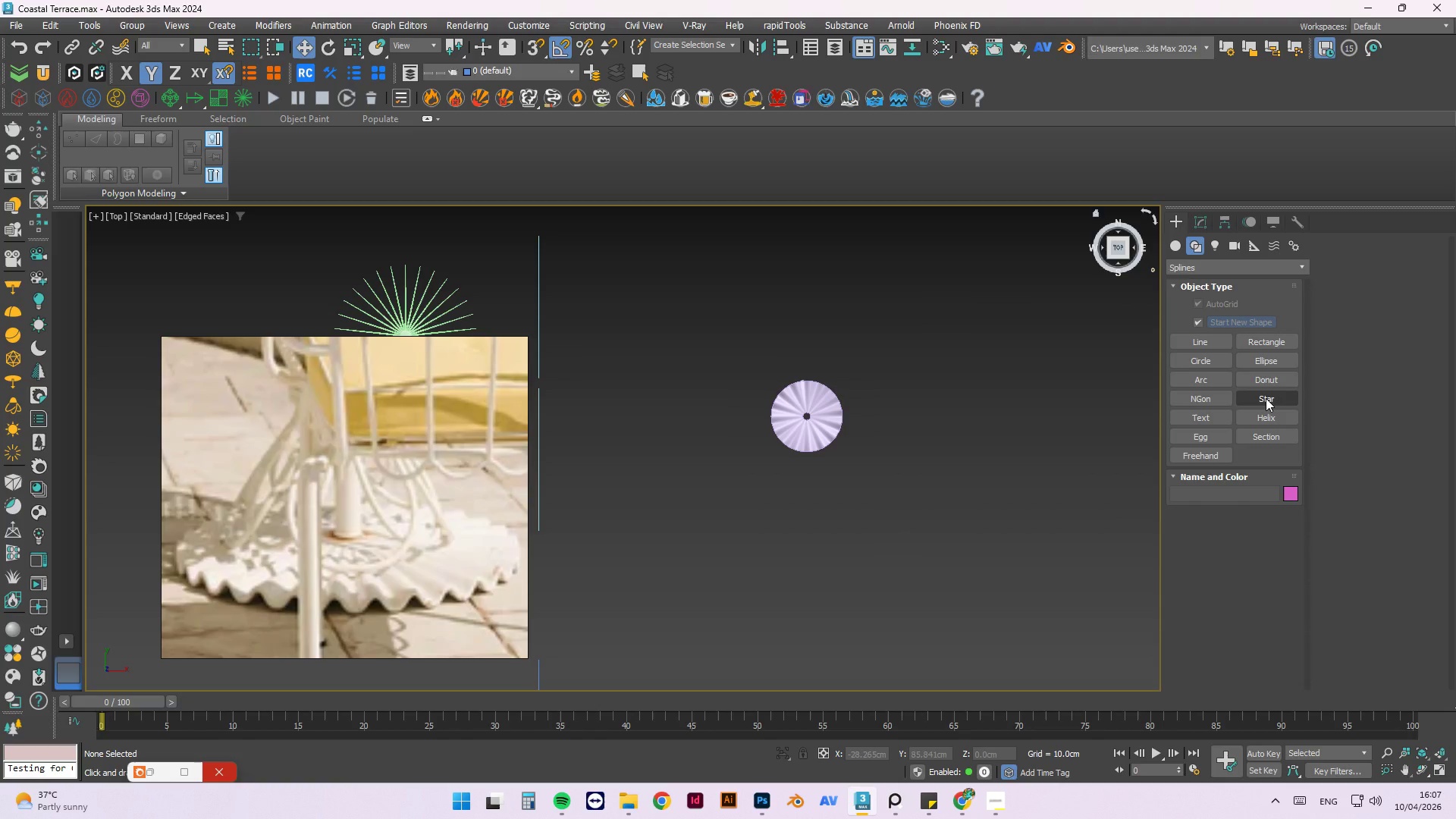 
left_click([1232, 402])
 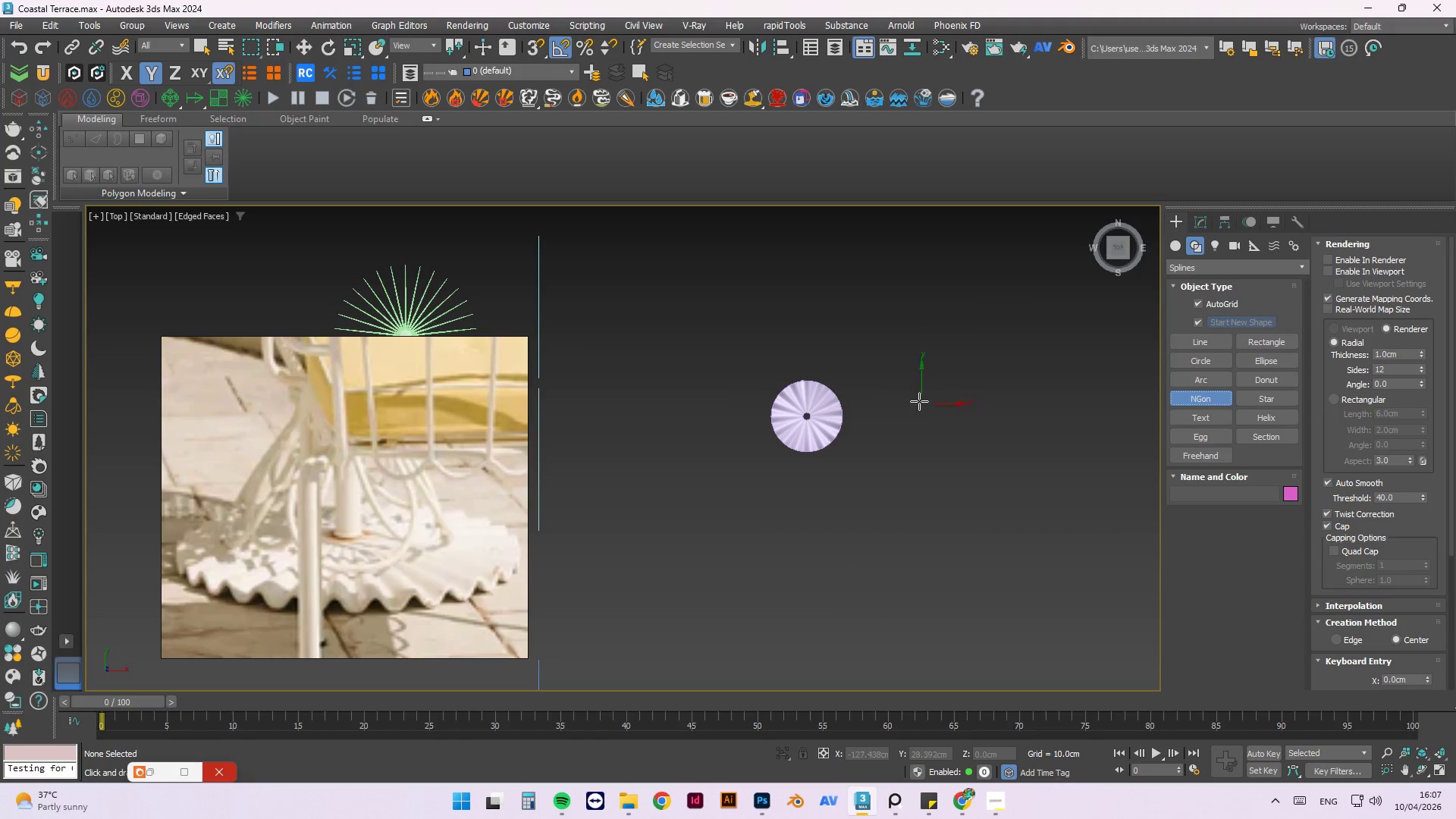 
left_click_drag(start_coordinate=[909, 377], to_coordinate=[959, 441])
 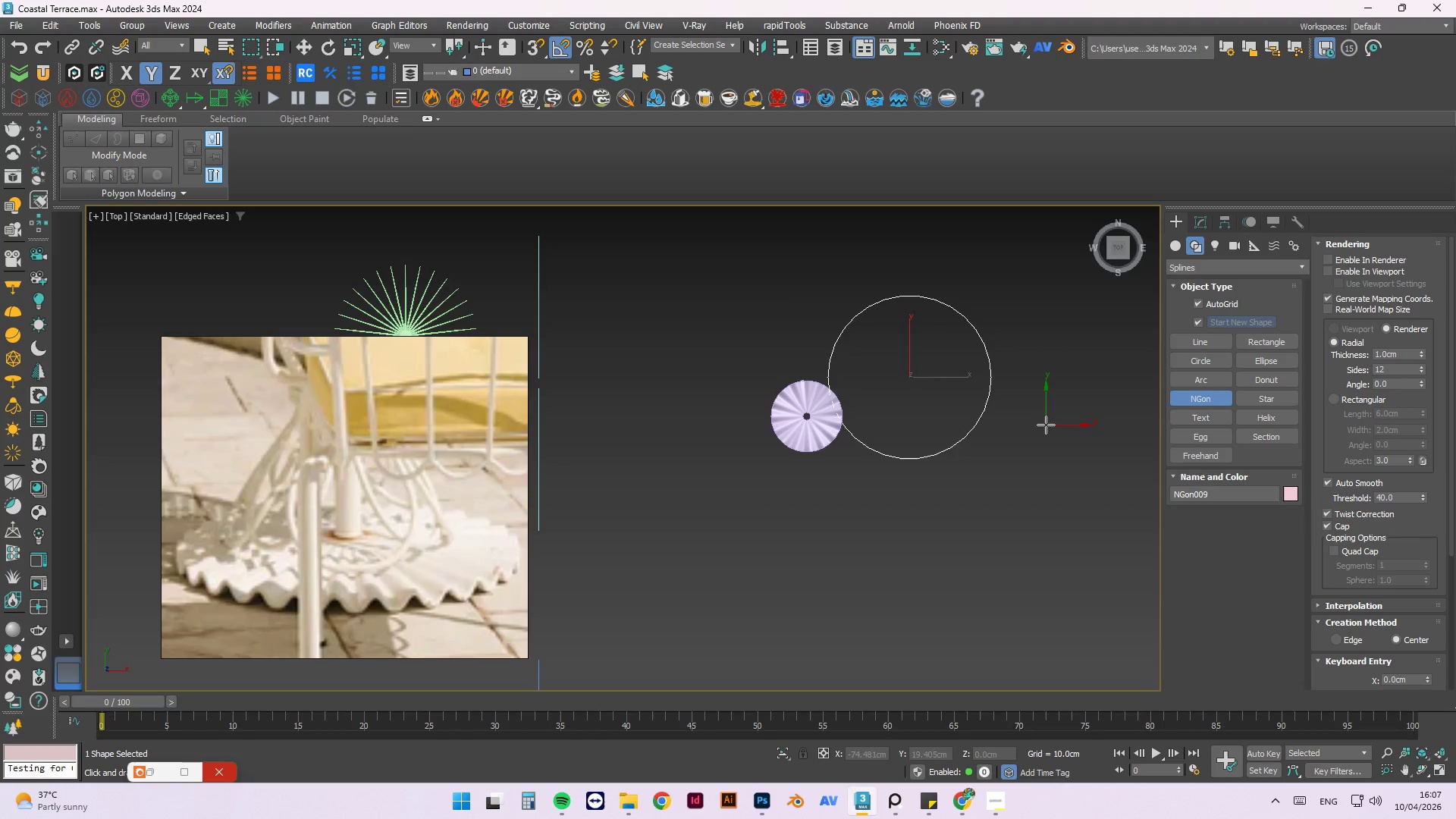 
scroll: coordinate [1046, 425], scroll_direction: down, amount: 2.0
 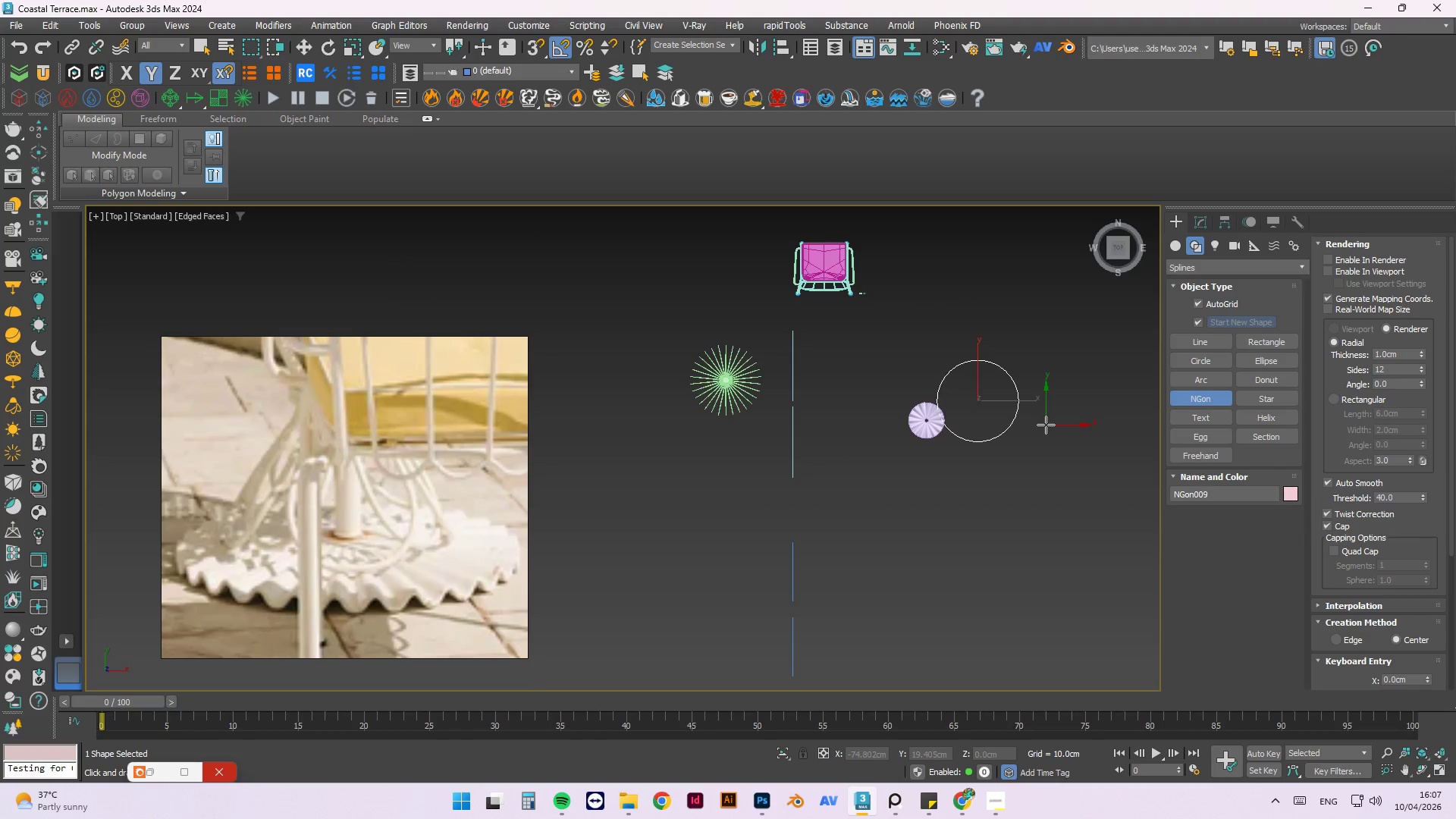 
key(W)
 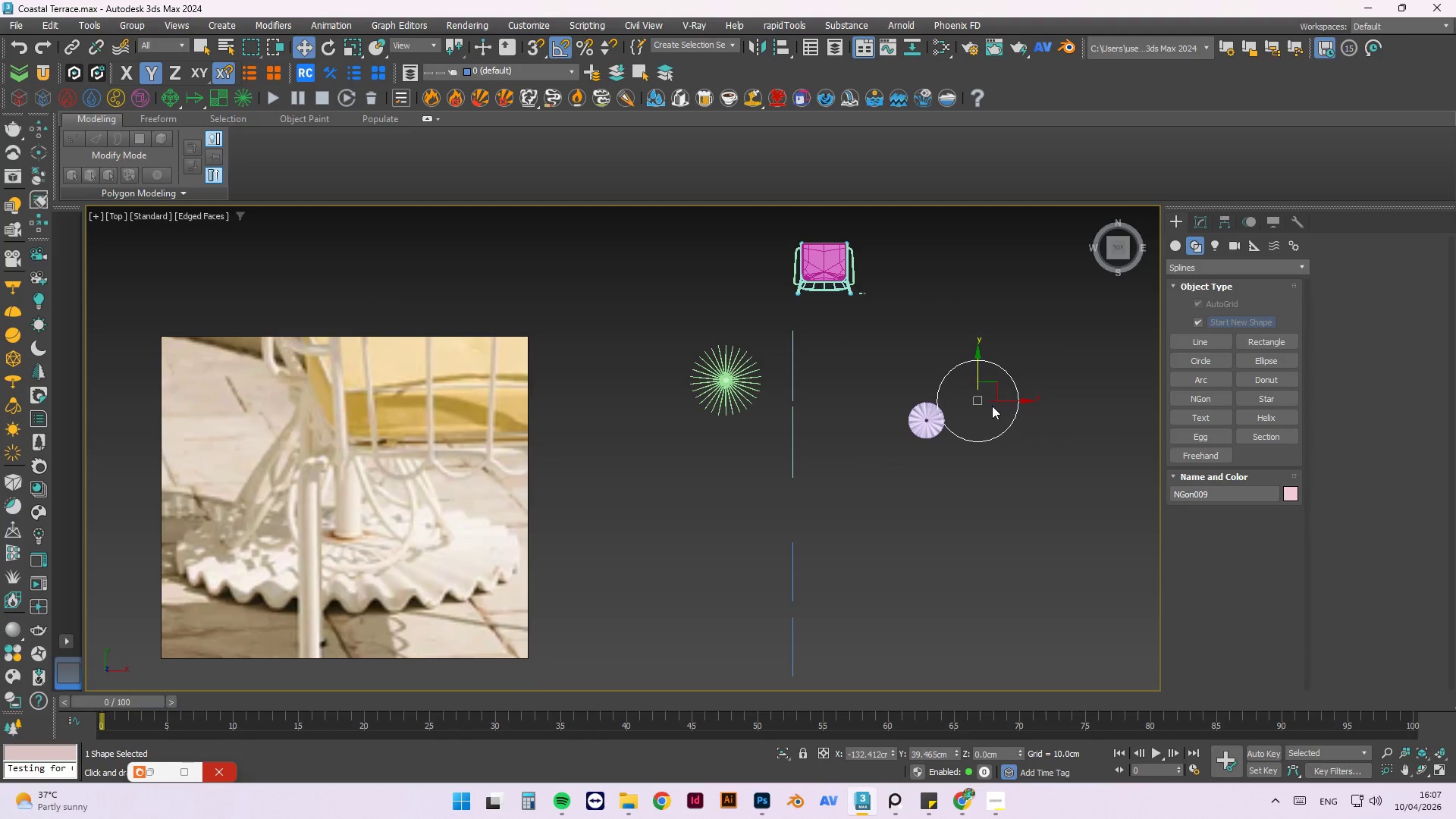 
left_click_drag(start_coordinate=[998, 401], to_coordinate=[1037, 410])
 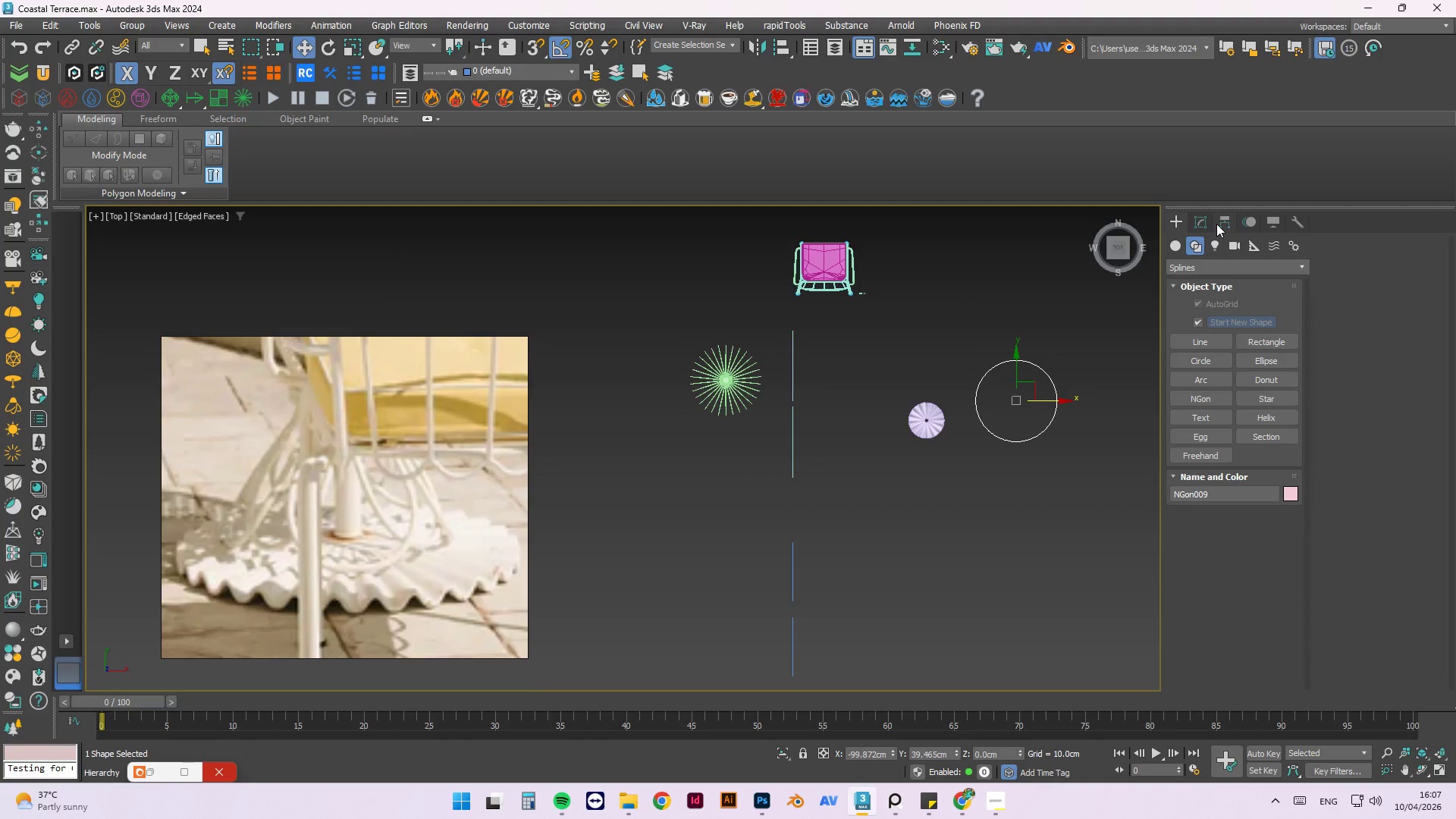 
left_click([1216, 224])
 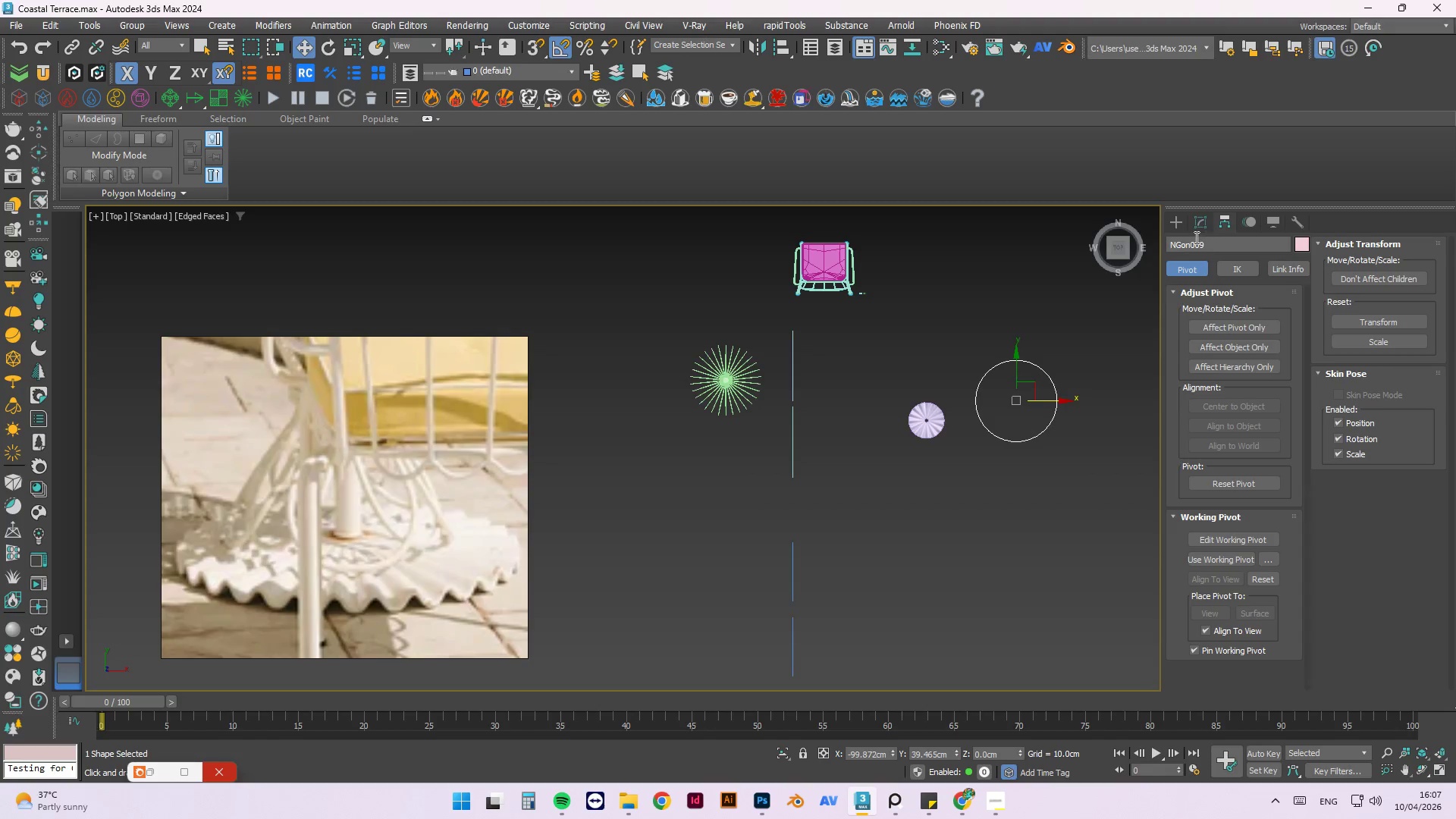 
wait(6.28)
 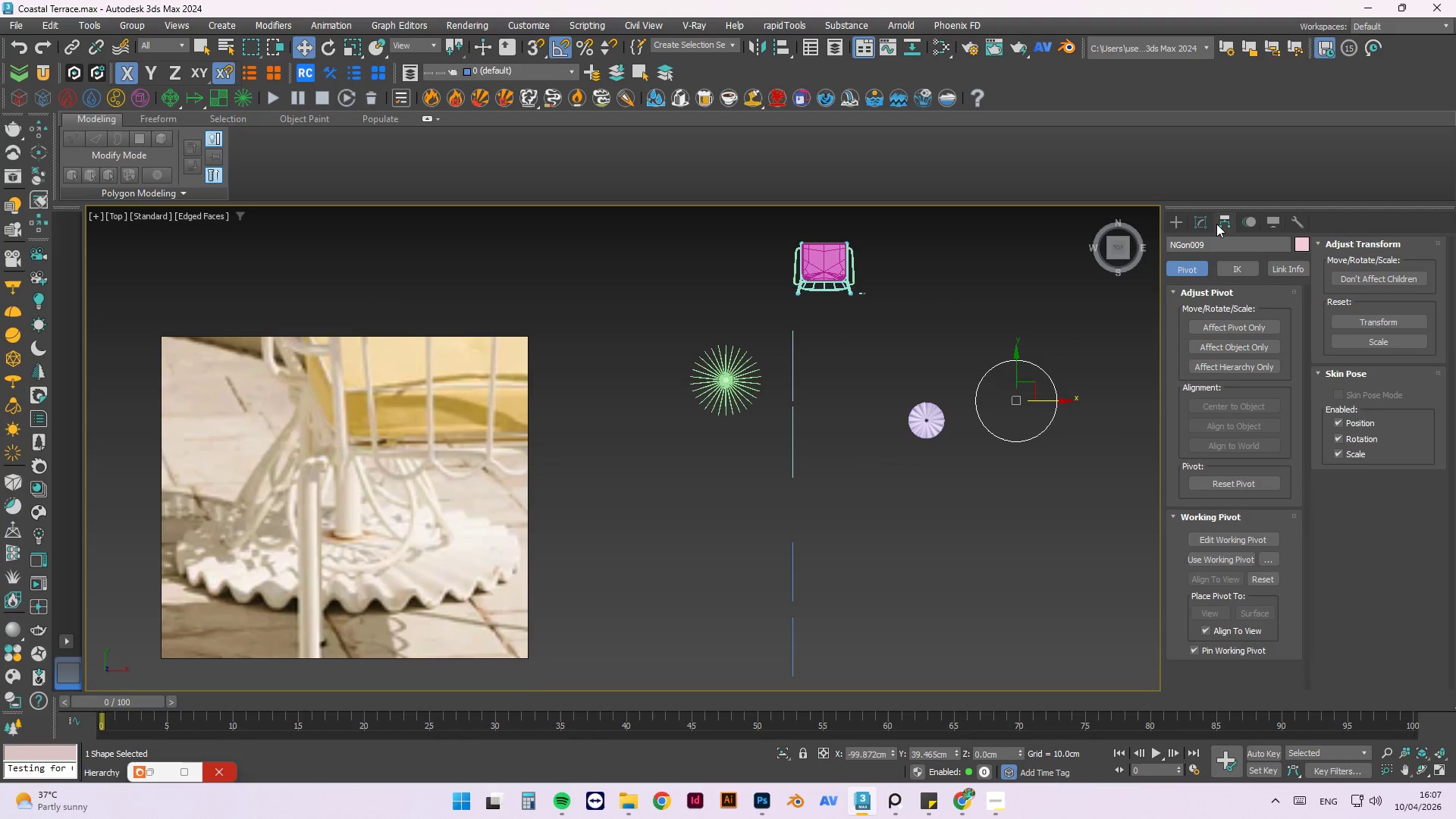 
left_click([1200, 227])
 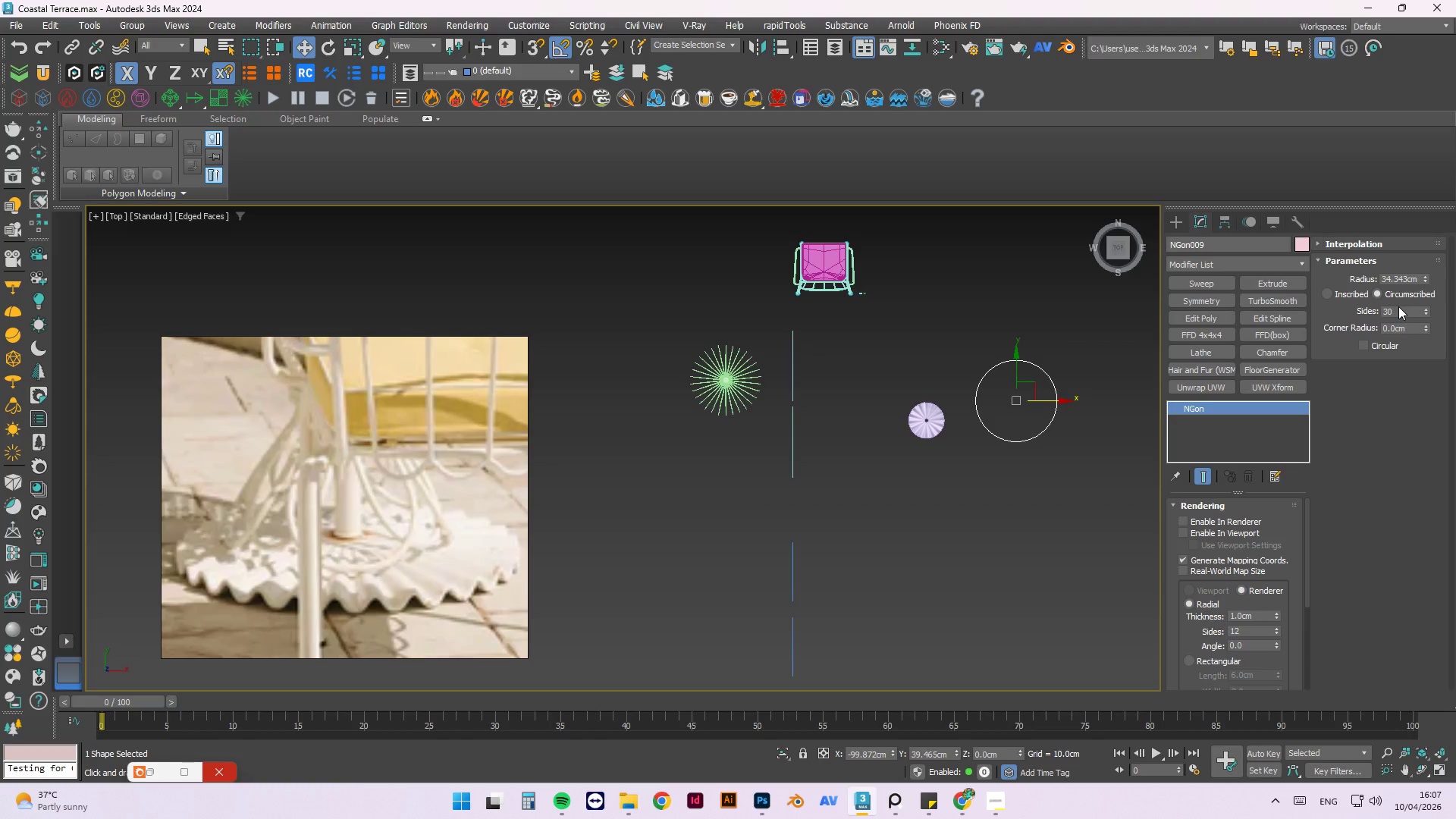 
double_click([1398, 281])
 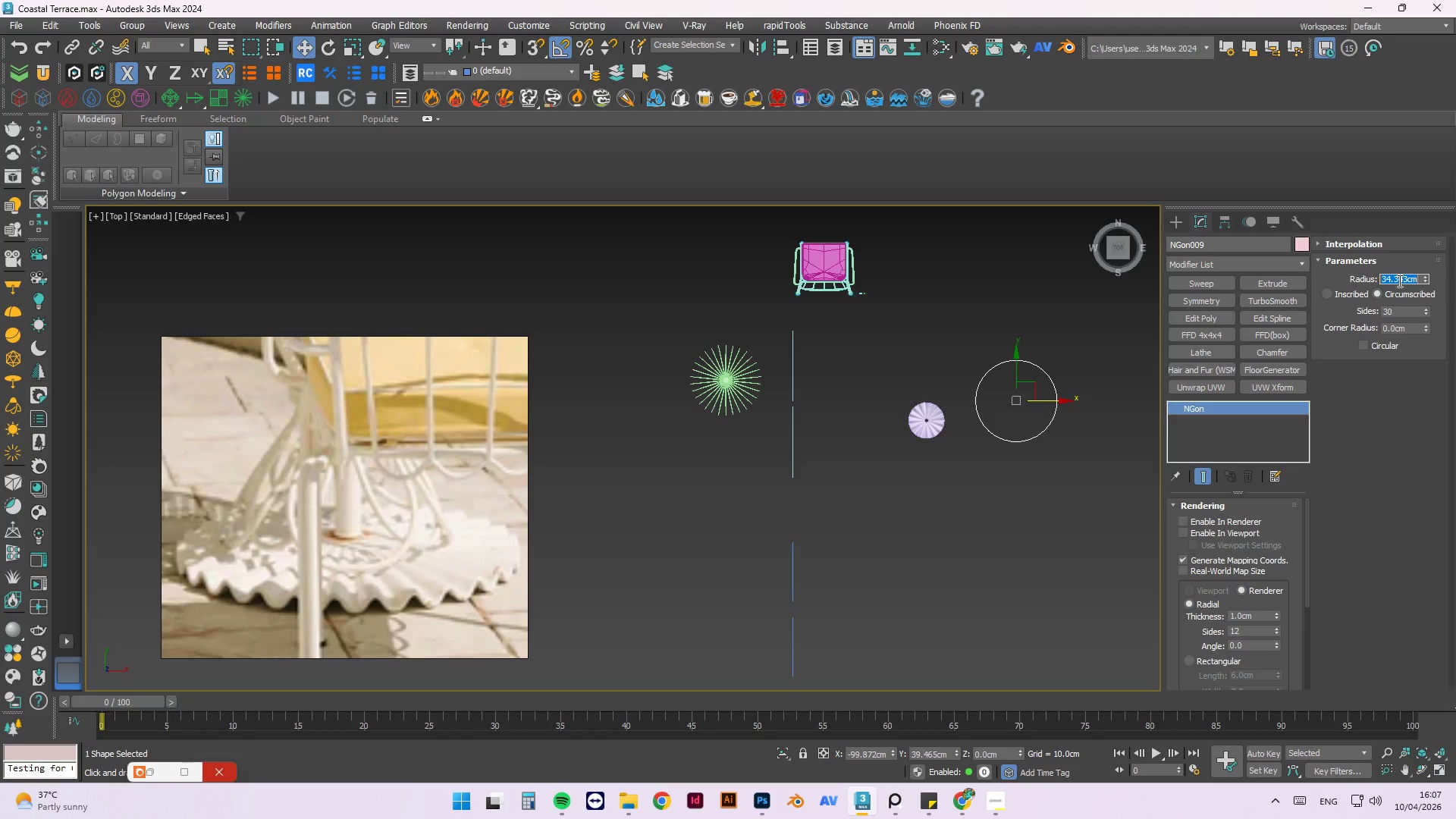 
key(Numpad3)
 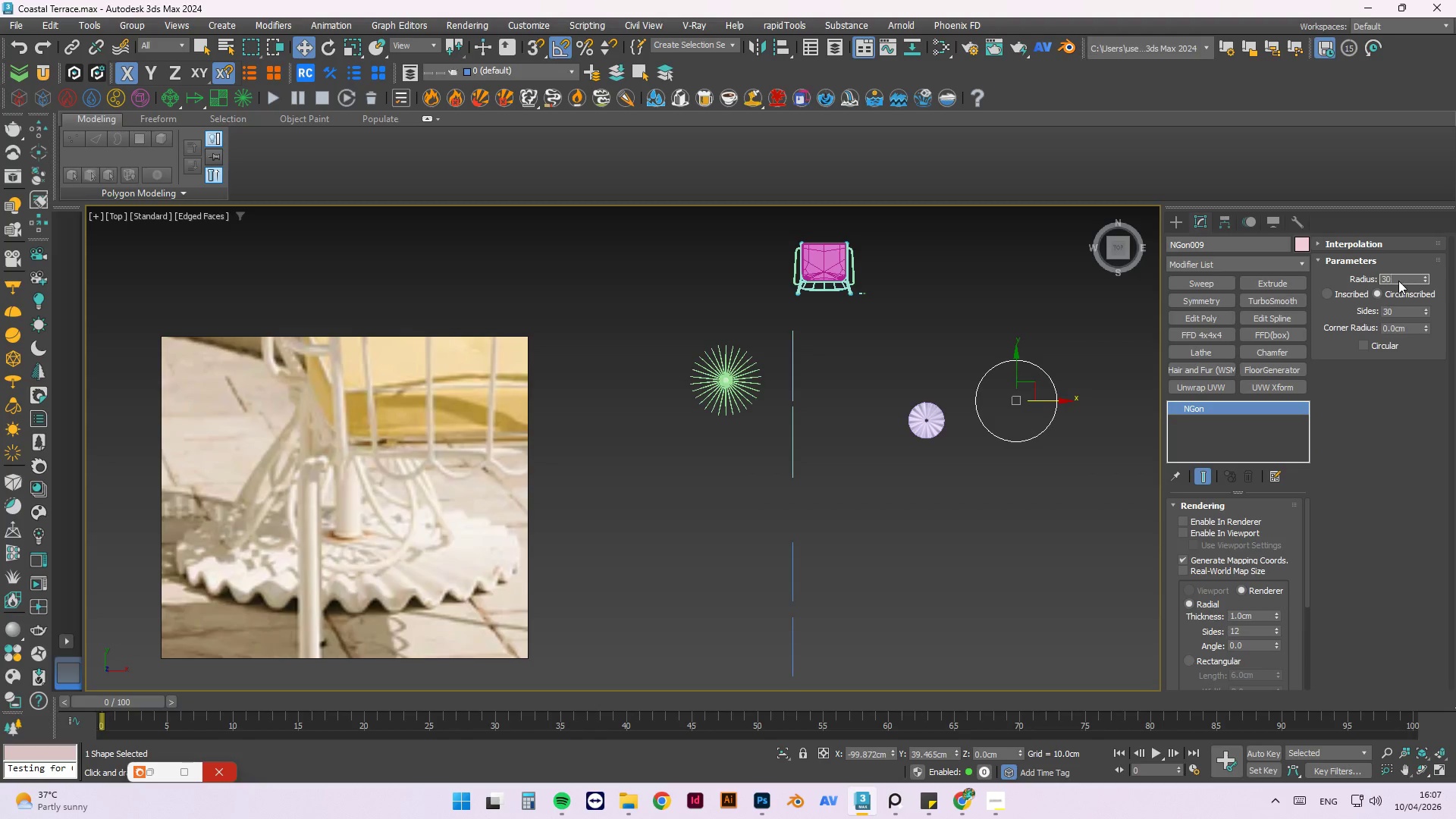 
key(Numpad0)
 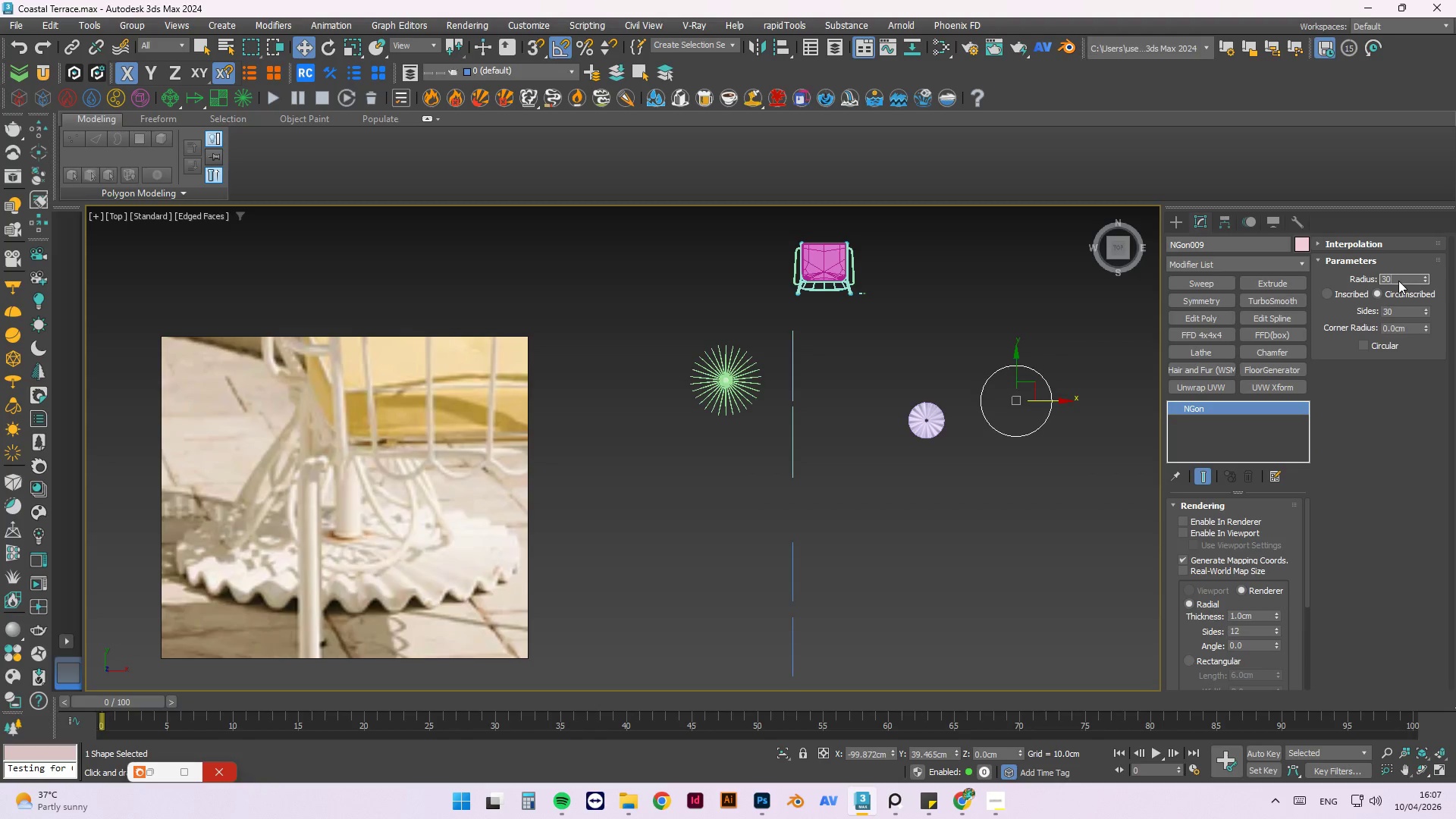 
key(NumpadEnter)
 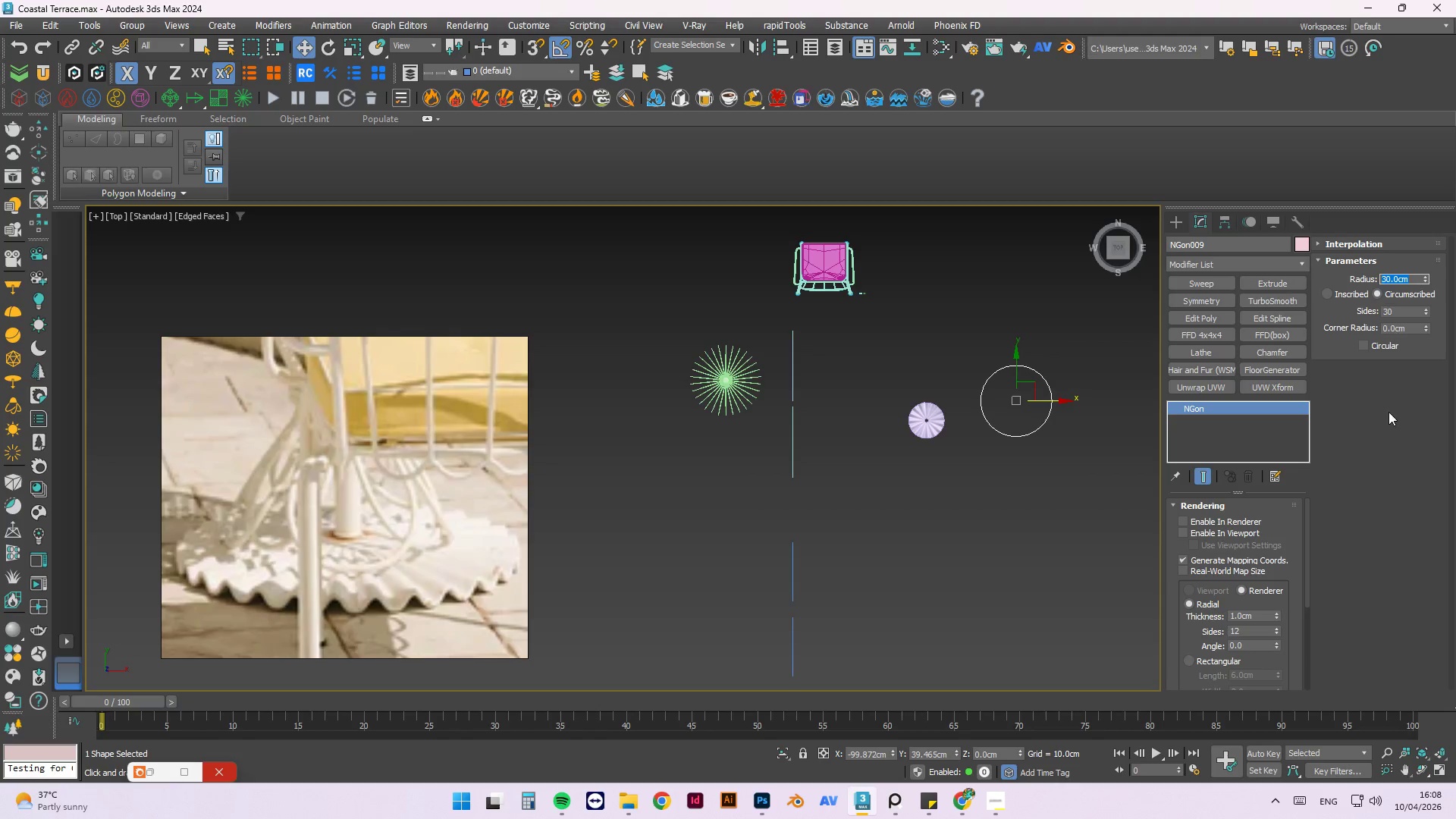 
wait(6.56)
 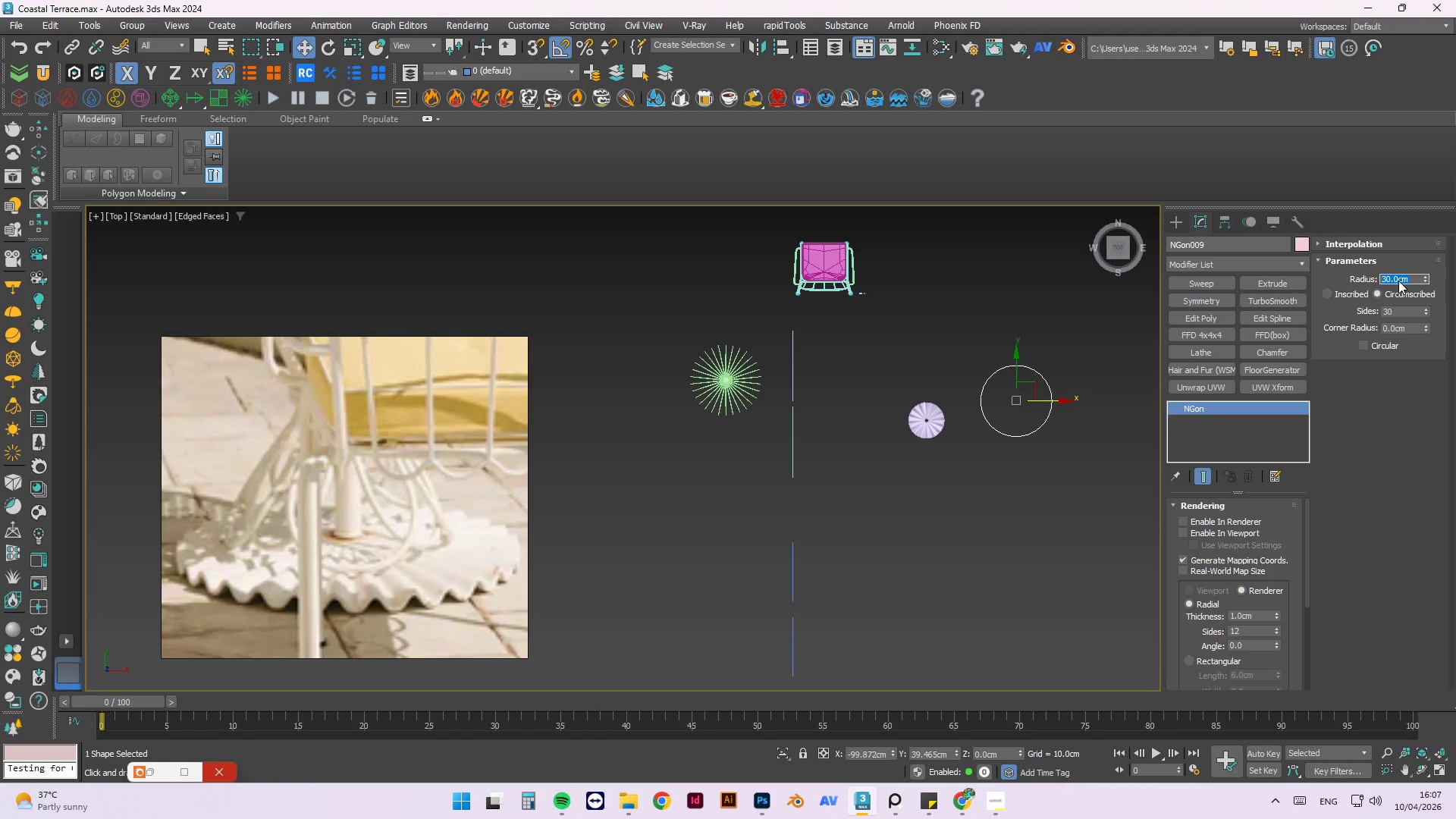 
left_click_drag(start_coordinate=[1405, 312], to_coordinate=[1363, 307])
 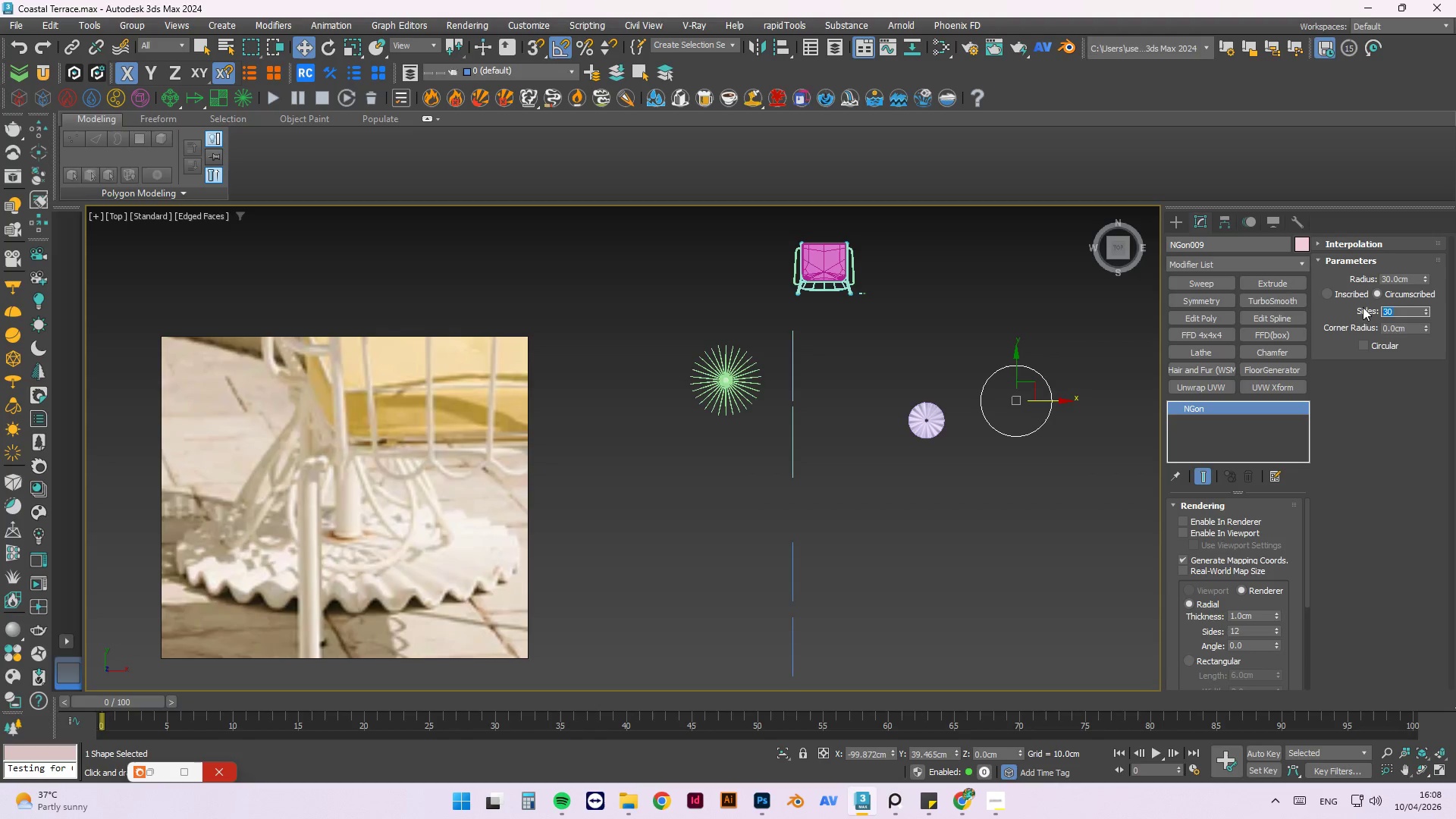 
key(Numpad6)
 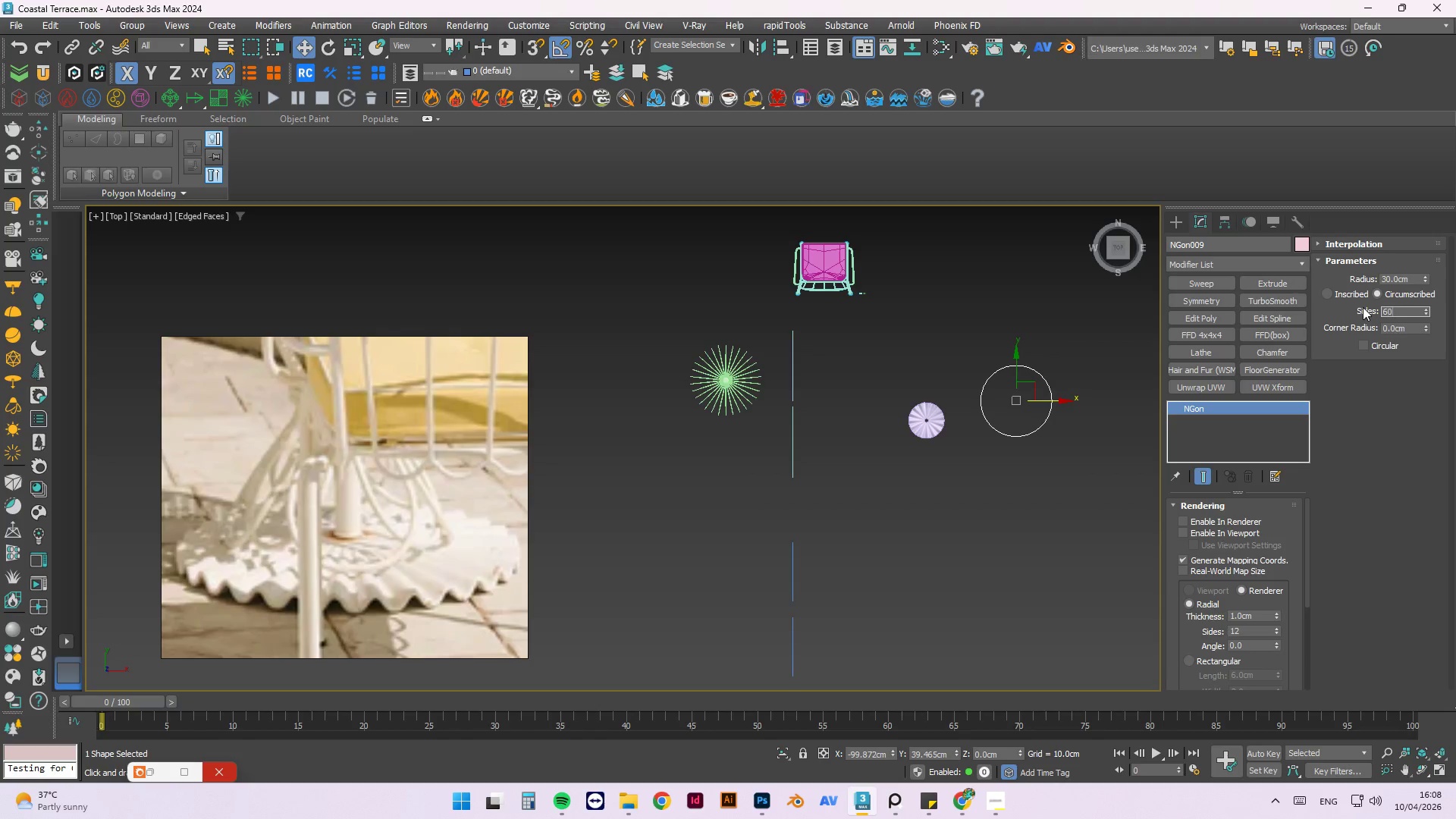 
key(Numpad0)
 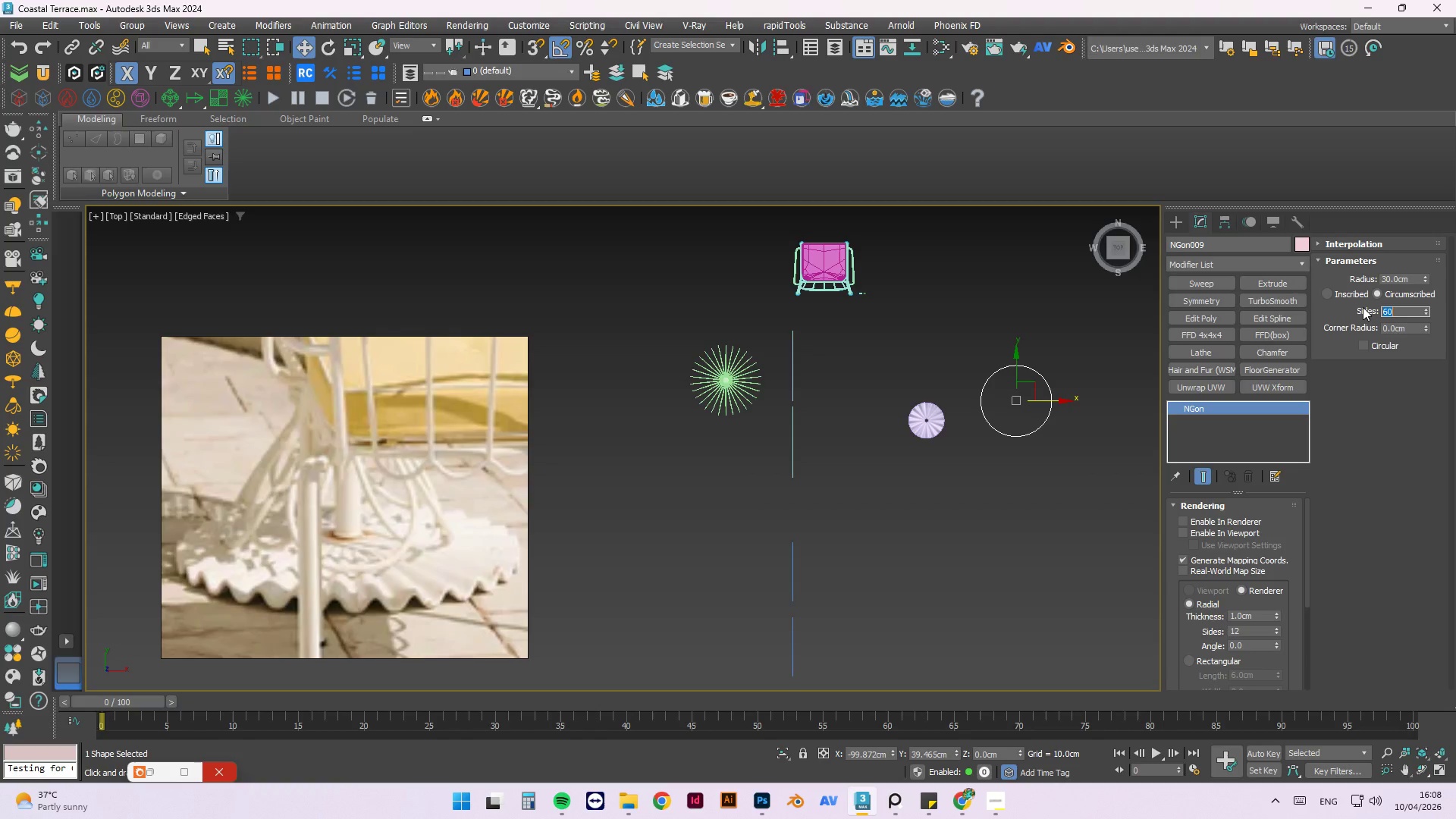 
key(NumpadEnter)
 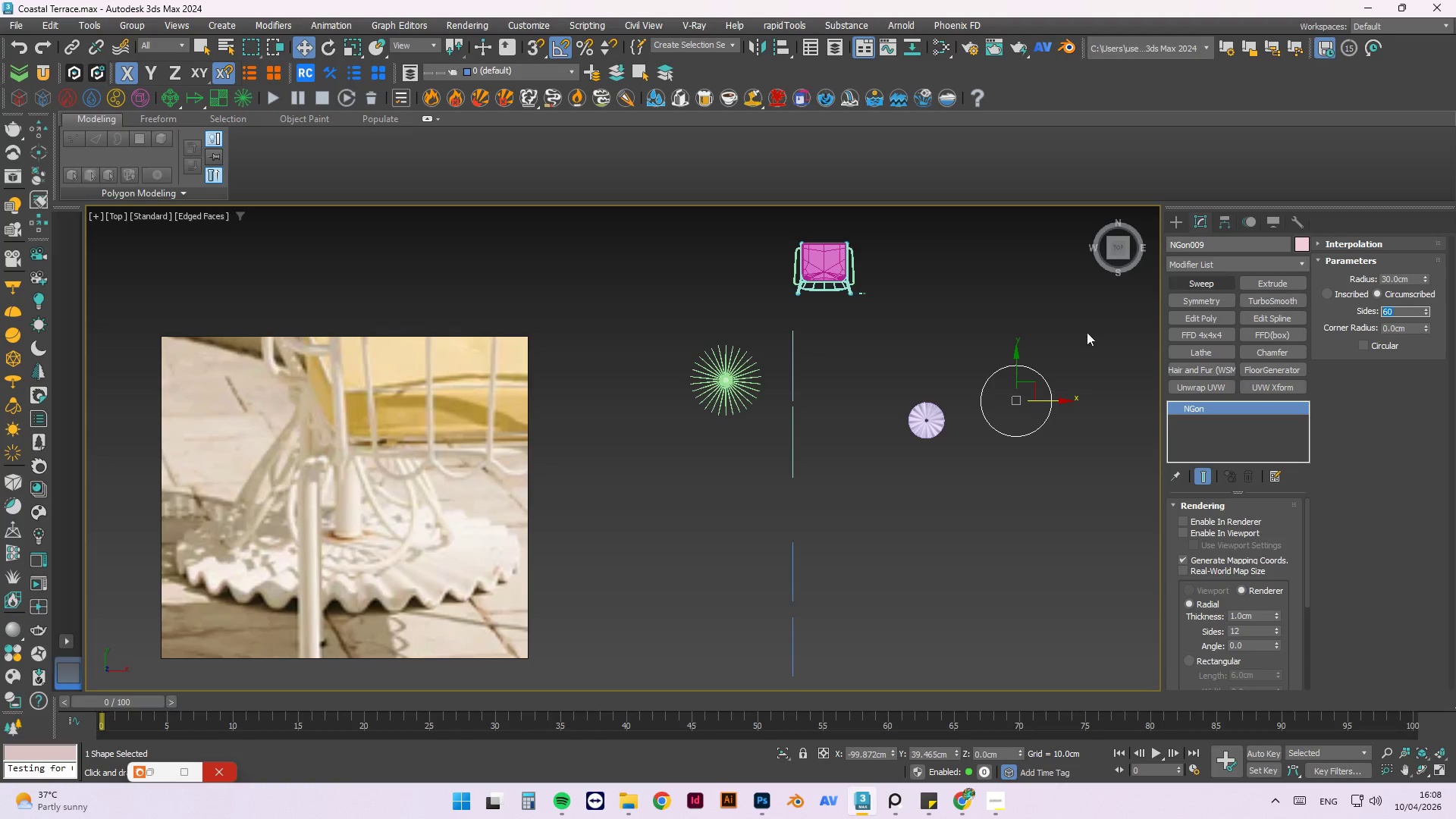 
scroll: coordinate [990, 406], scroll_direction: up, amount: 5.0
 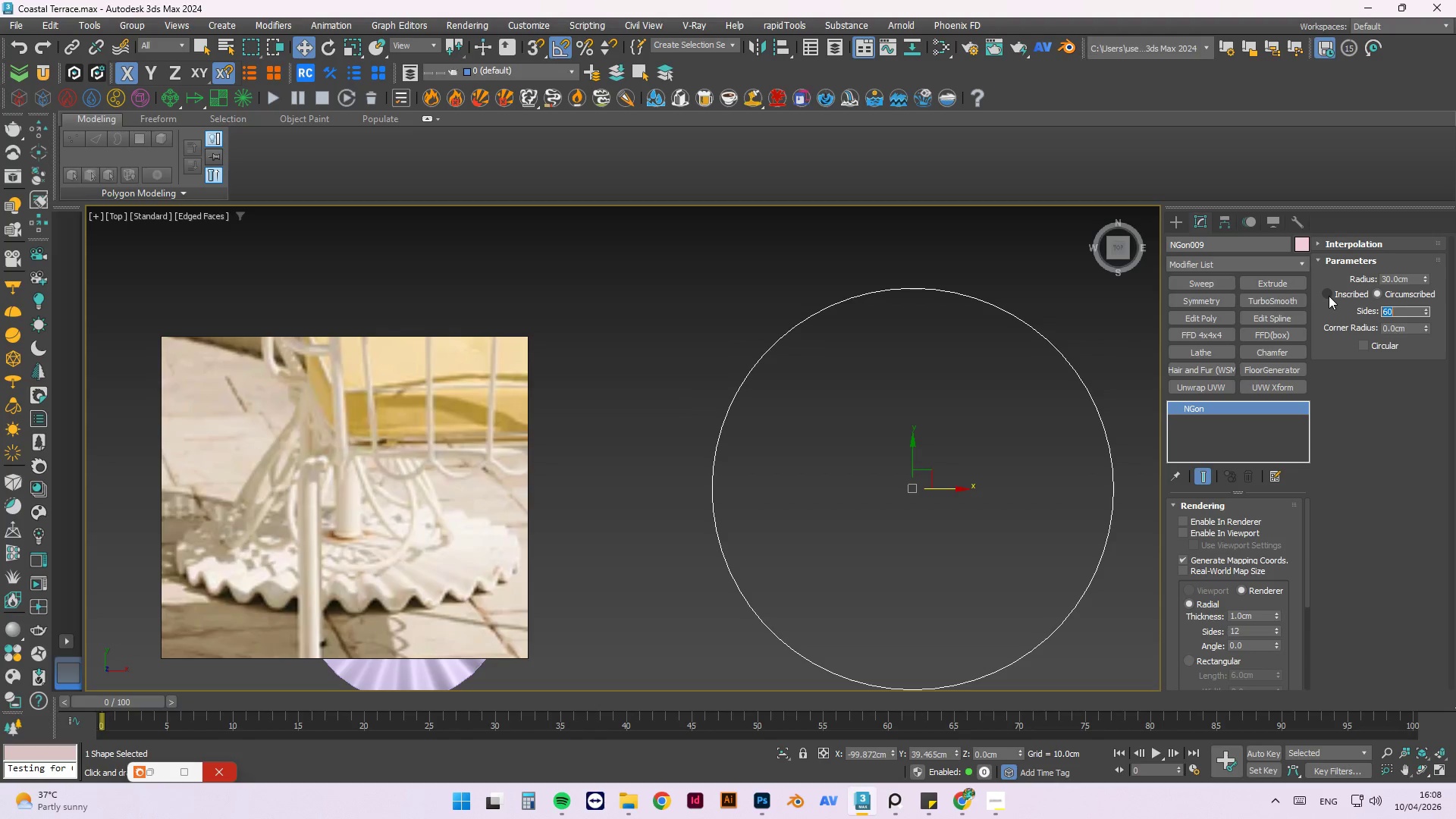 
left_click([1218, 571])
 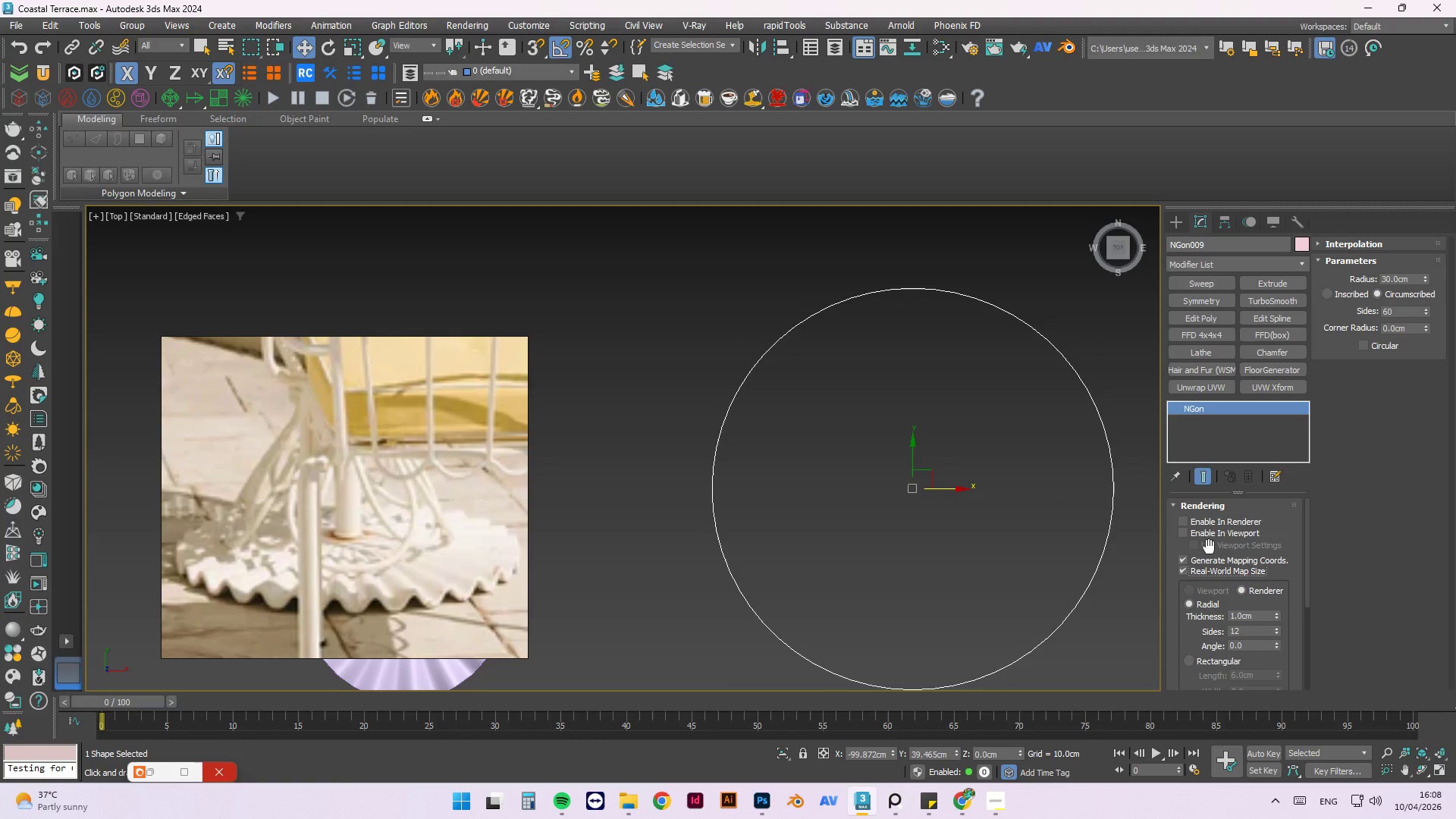 
wait(7.78)
 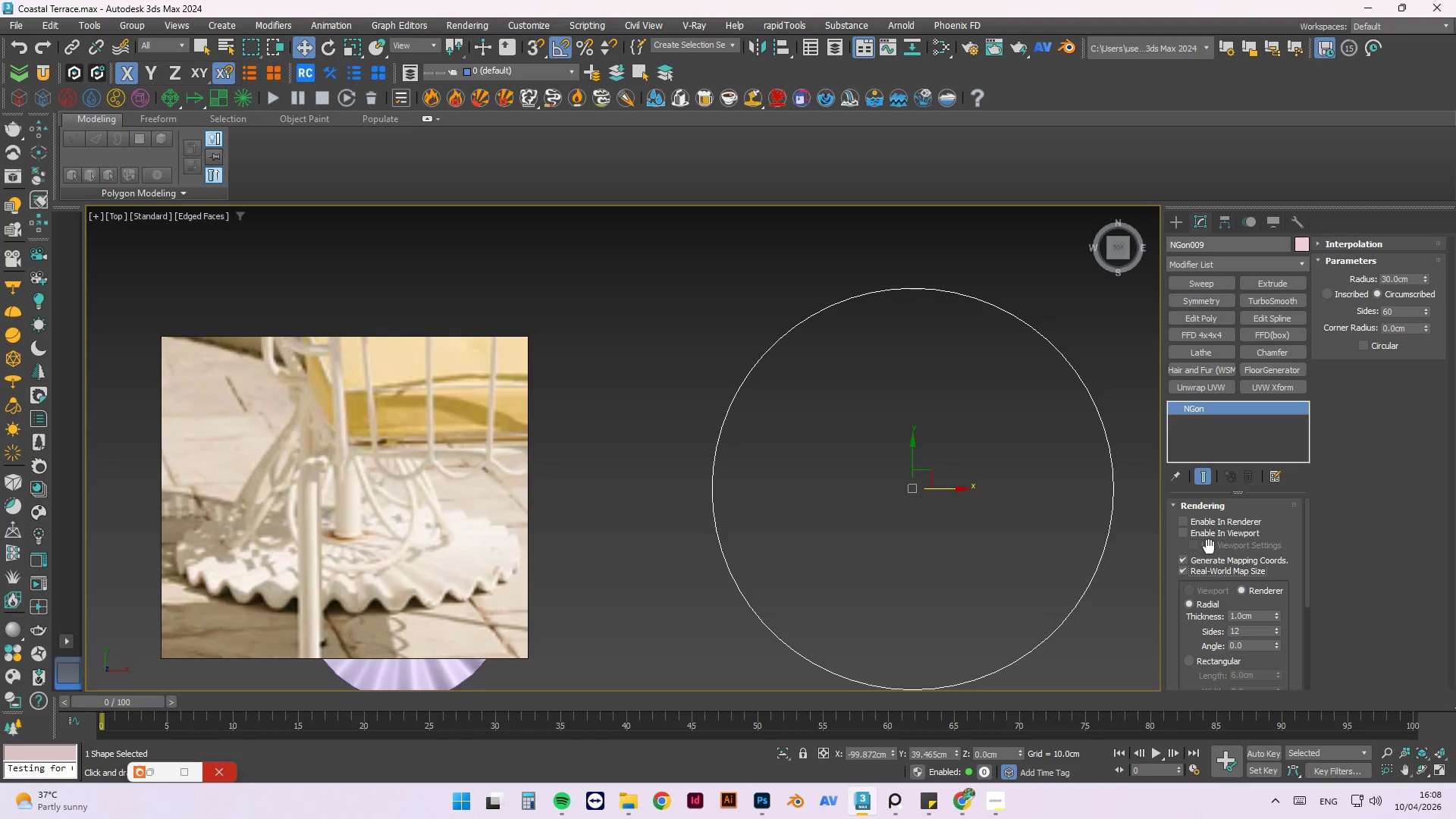 
scroll: coordinate [1384, 513], scroll_direction: down, amount: 3.0
 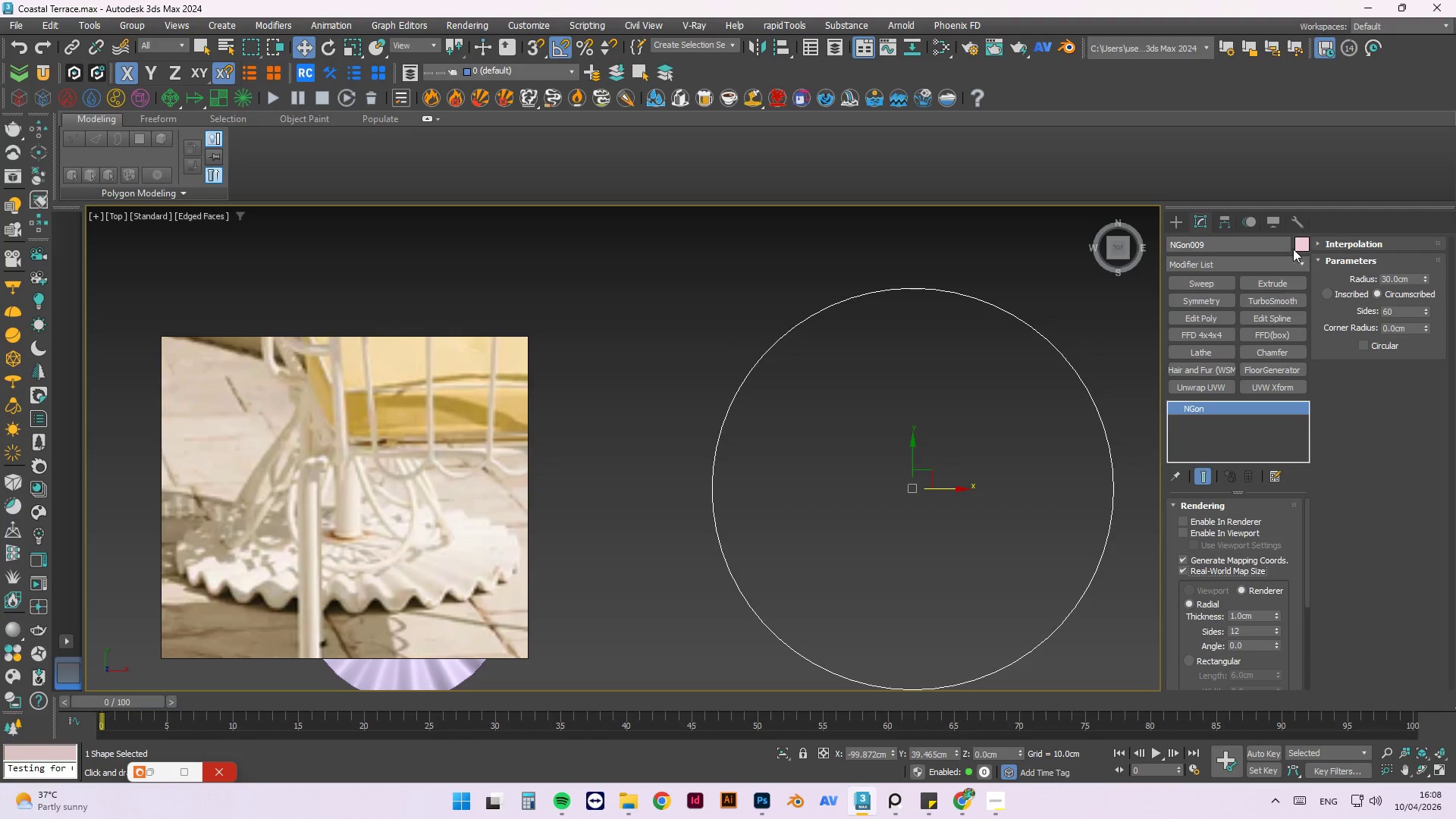 
left_click([954, 393])
 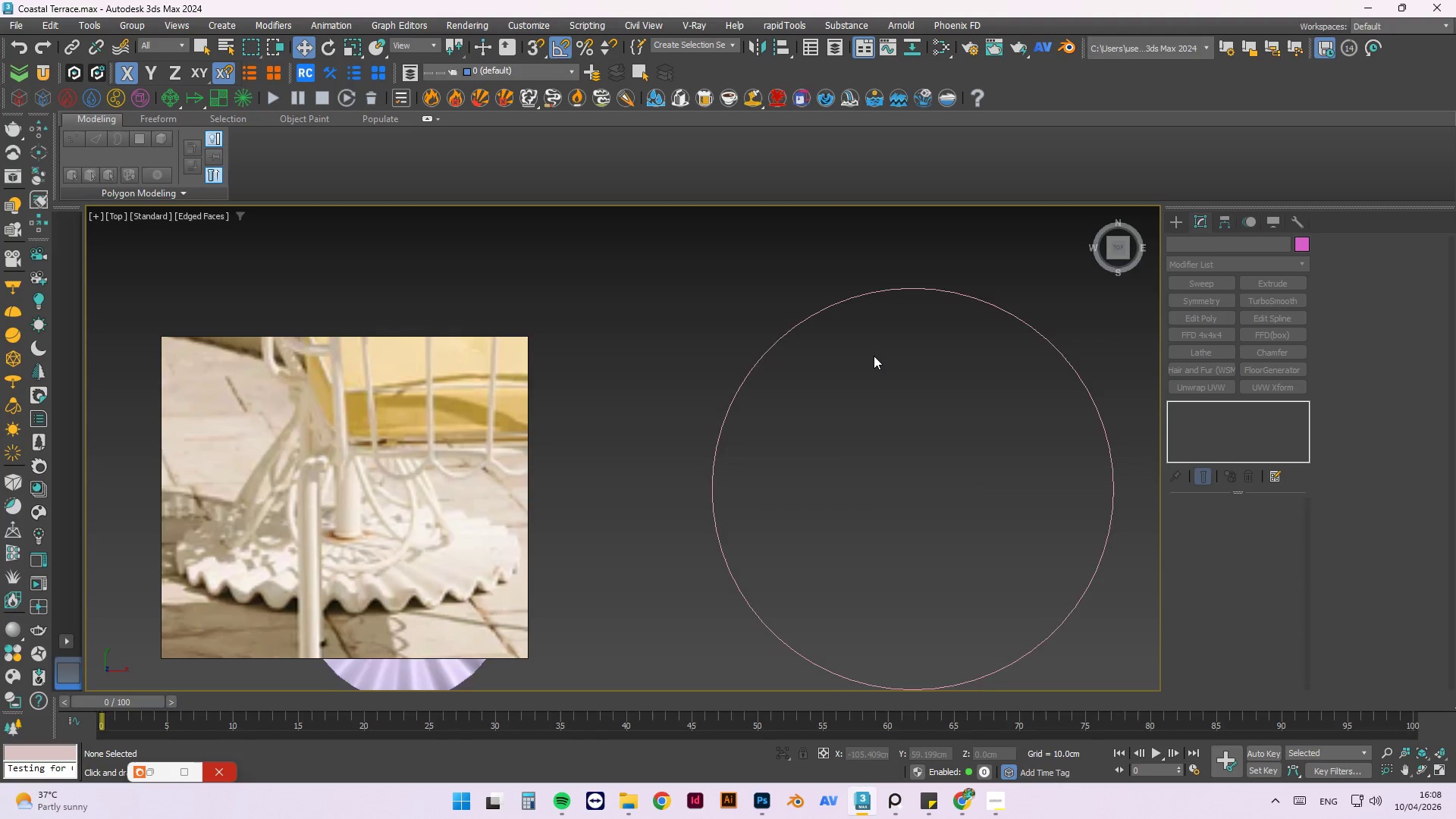 
scroll: coordinate [868, 351], scroll_direction: down, amount: 1.0
 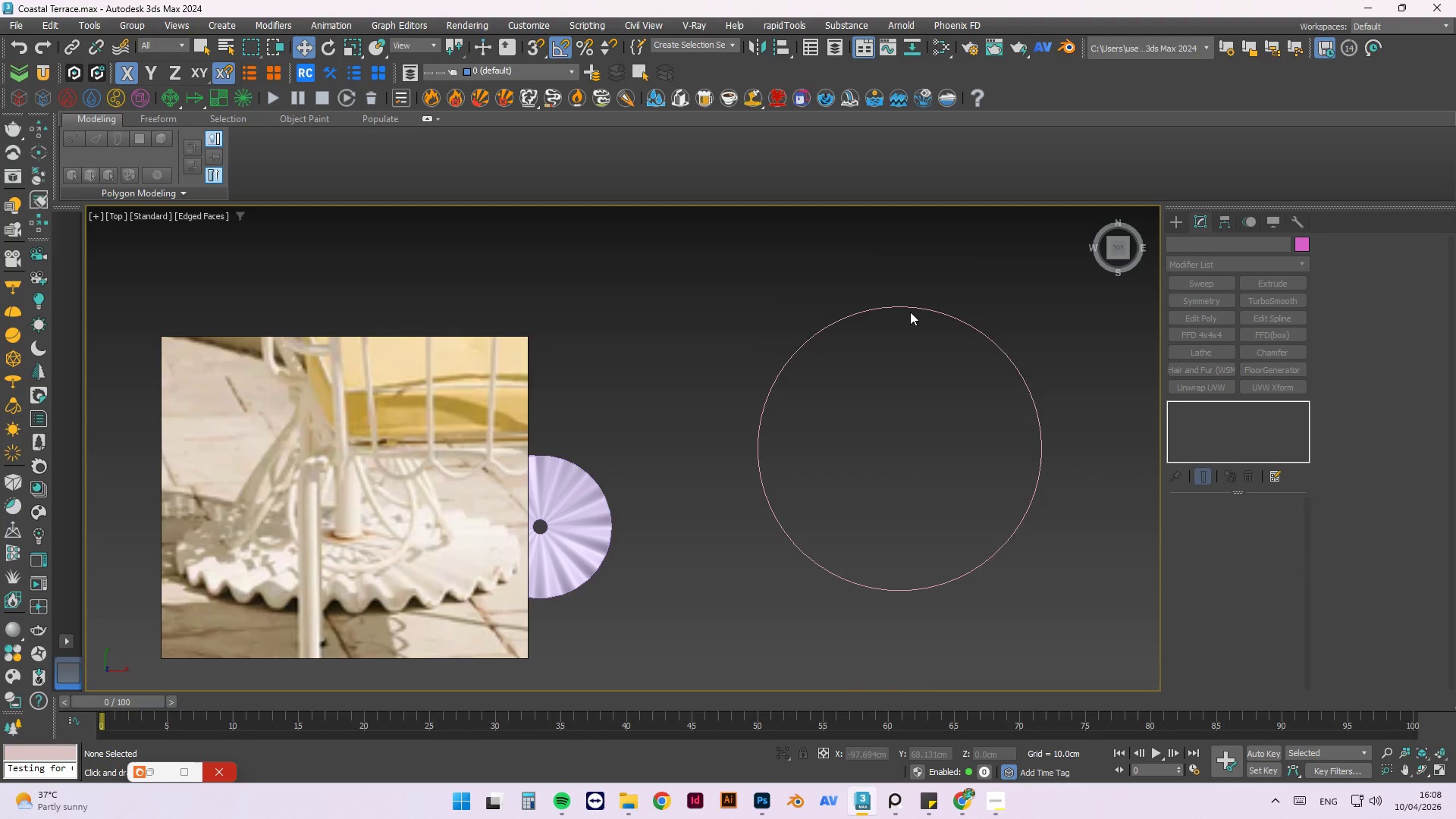 
left_click([912, 307])
 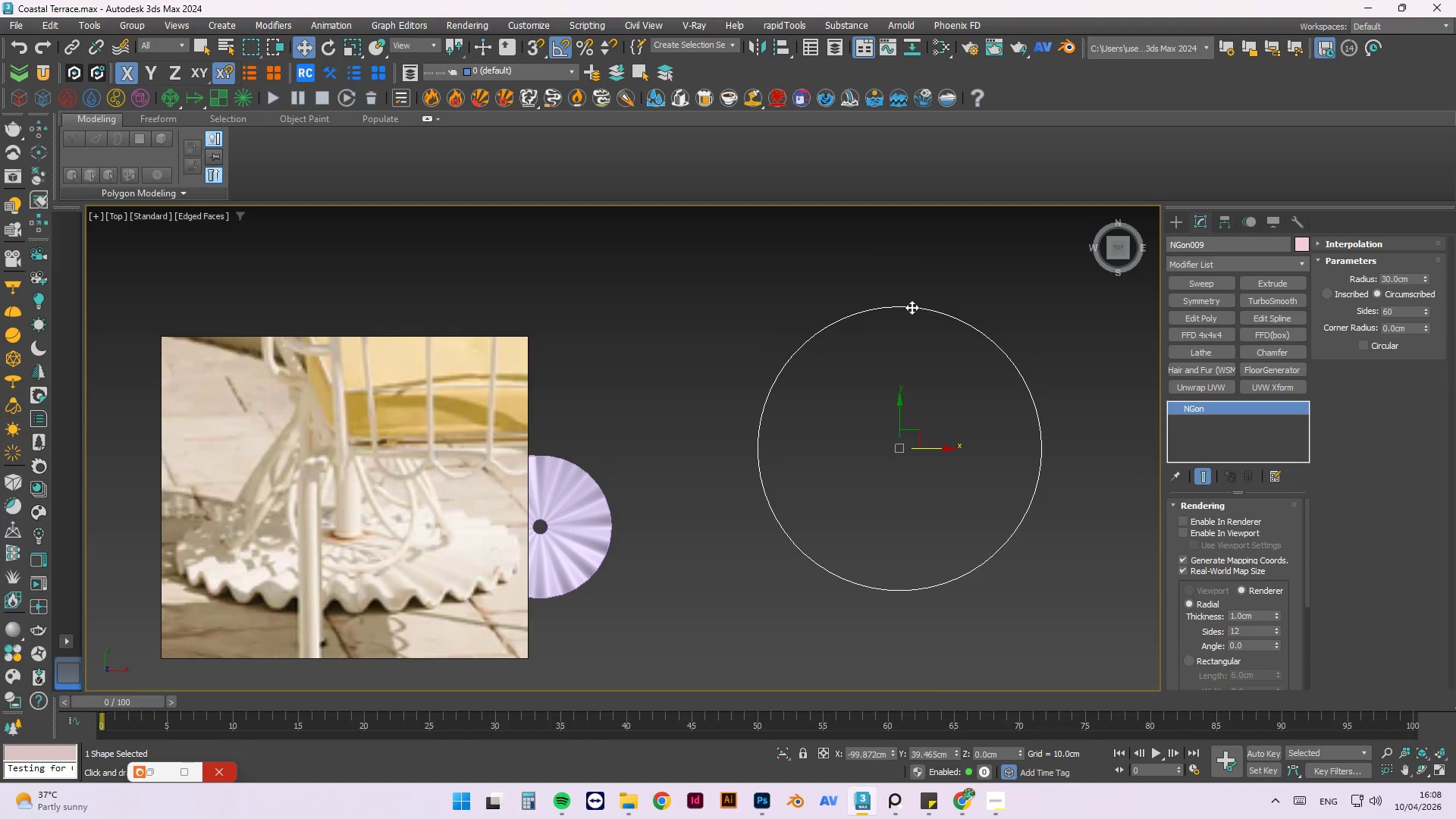 
right_click([912, 307])
 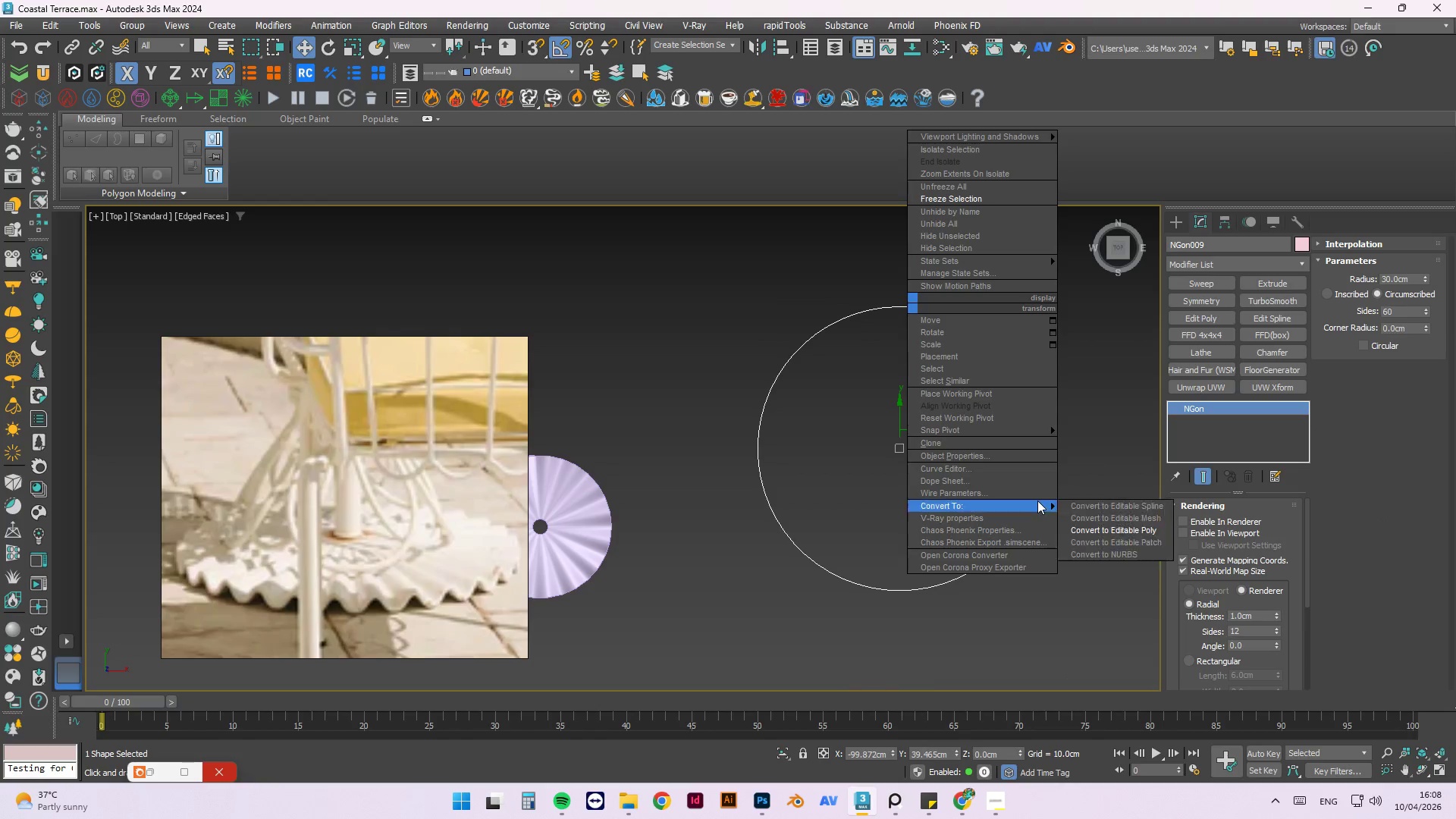 
wait(8.09)
 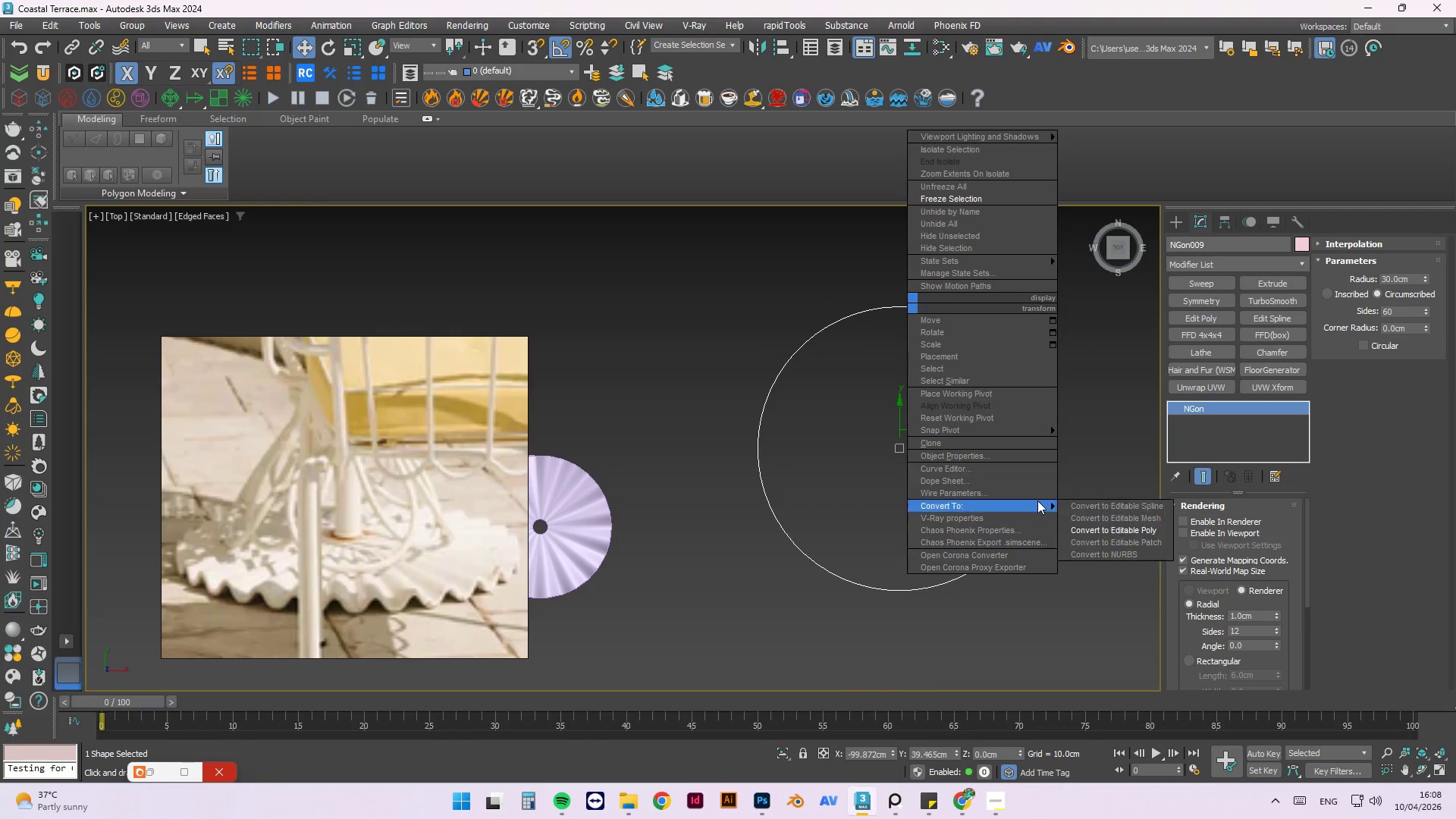 
key(1)
 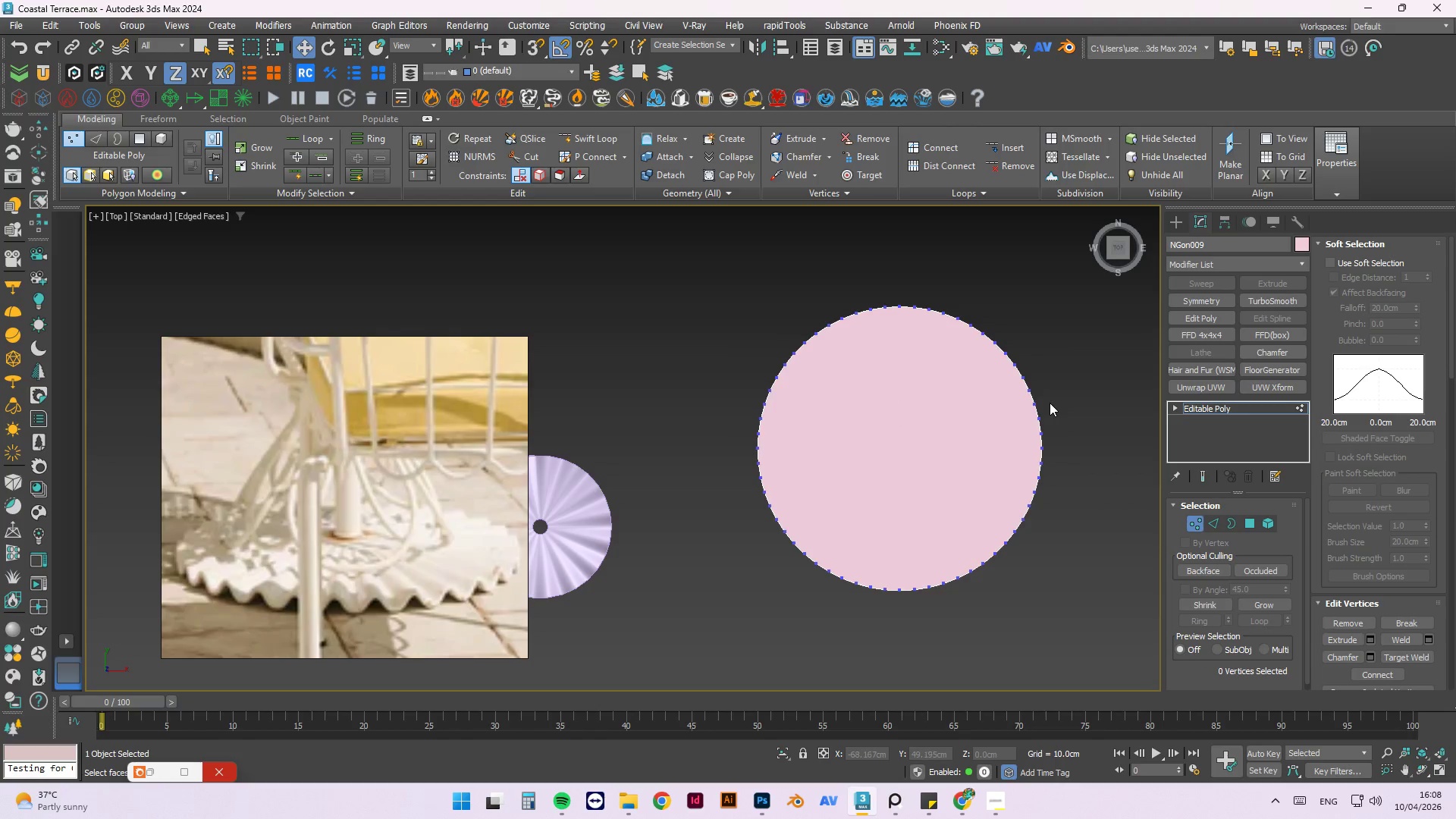 
wait(8.5)
 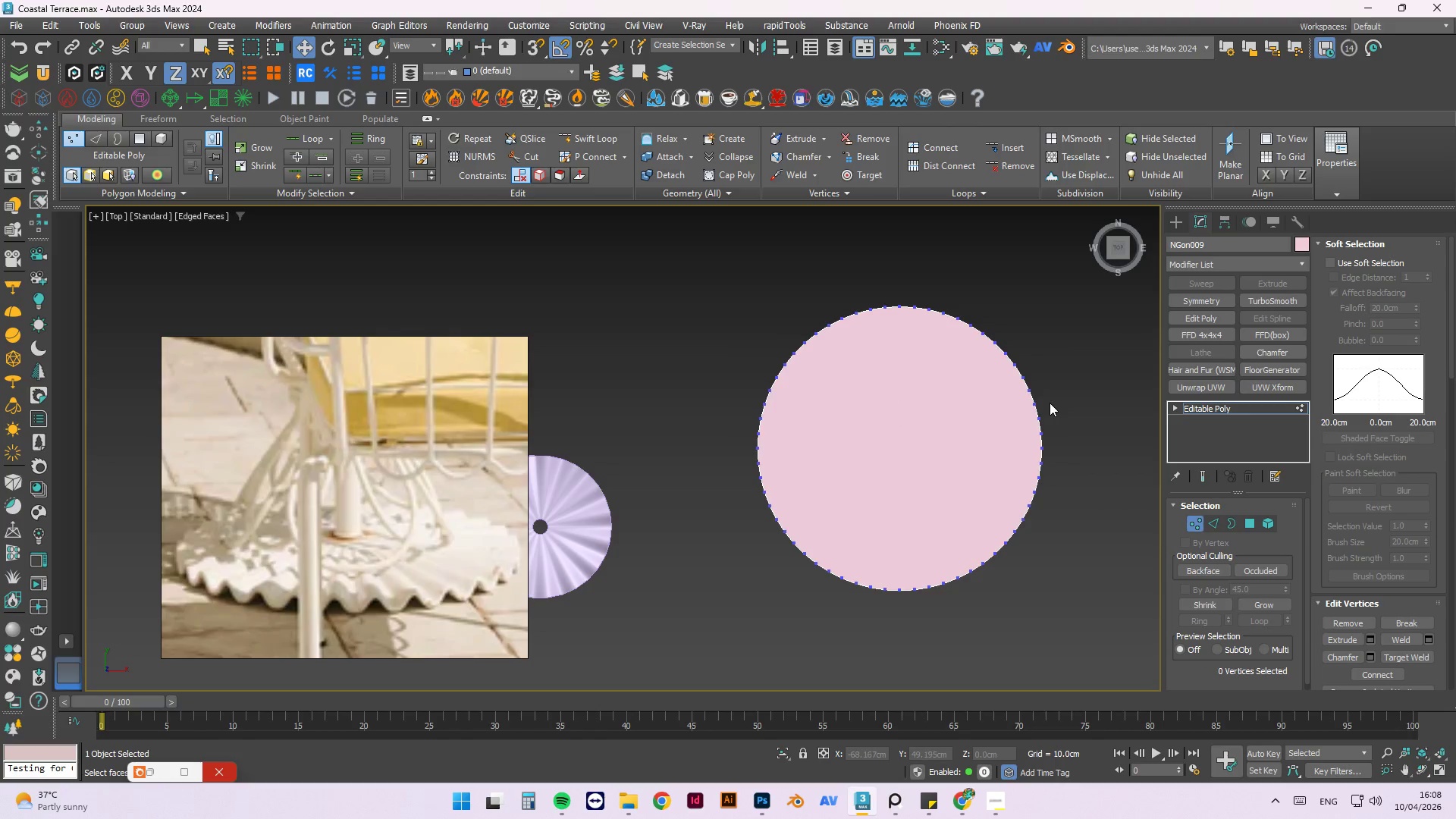 
scroll: coordinate [847, 325], scroll_direction: up, amount: 2.0
 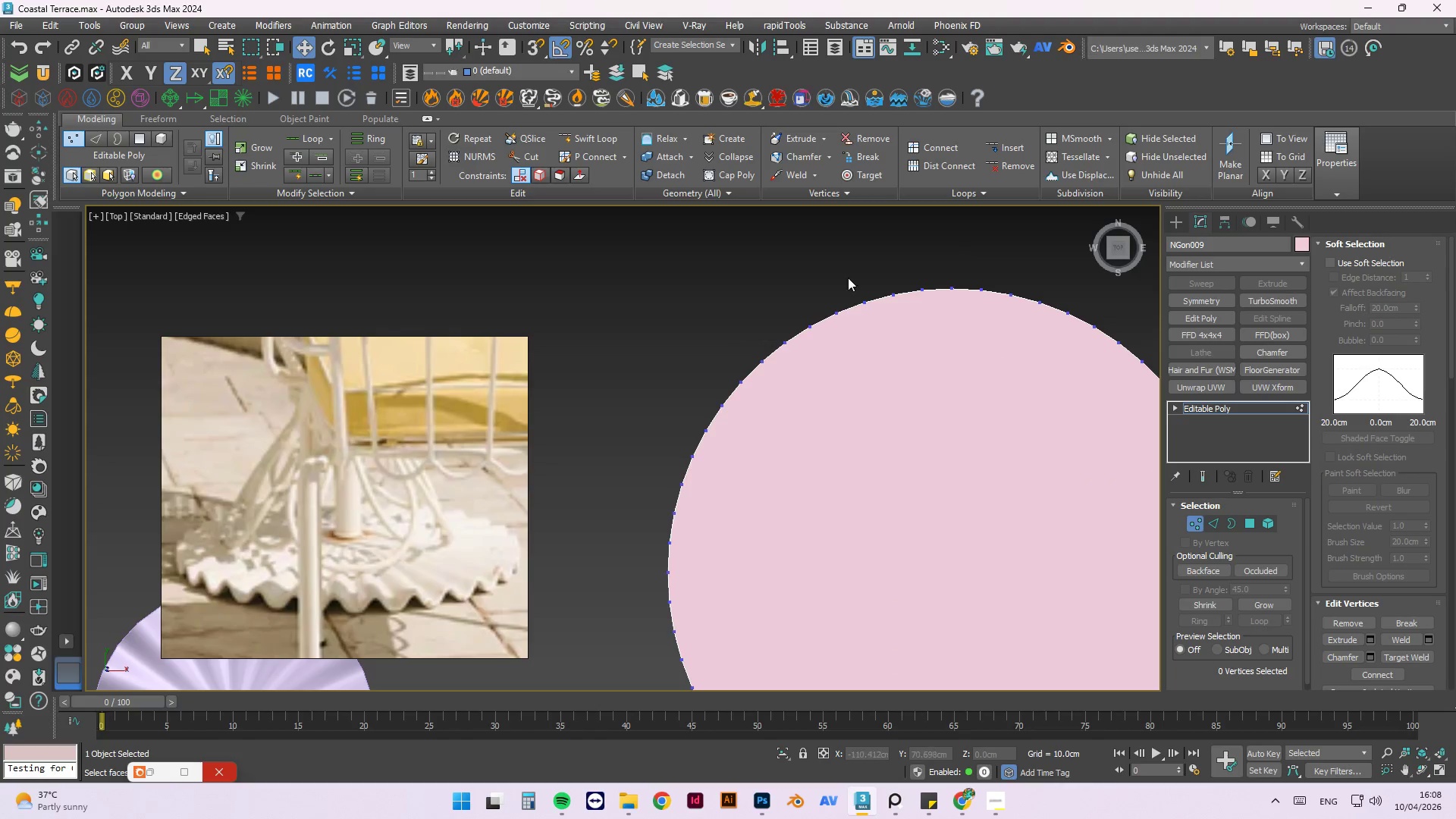 
scroll: coordinate [826, 268], scroll_direction: down, amount: 1.0
 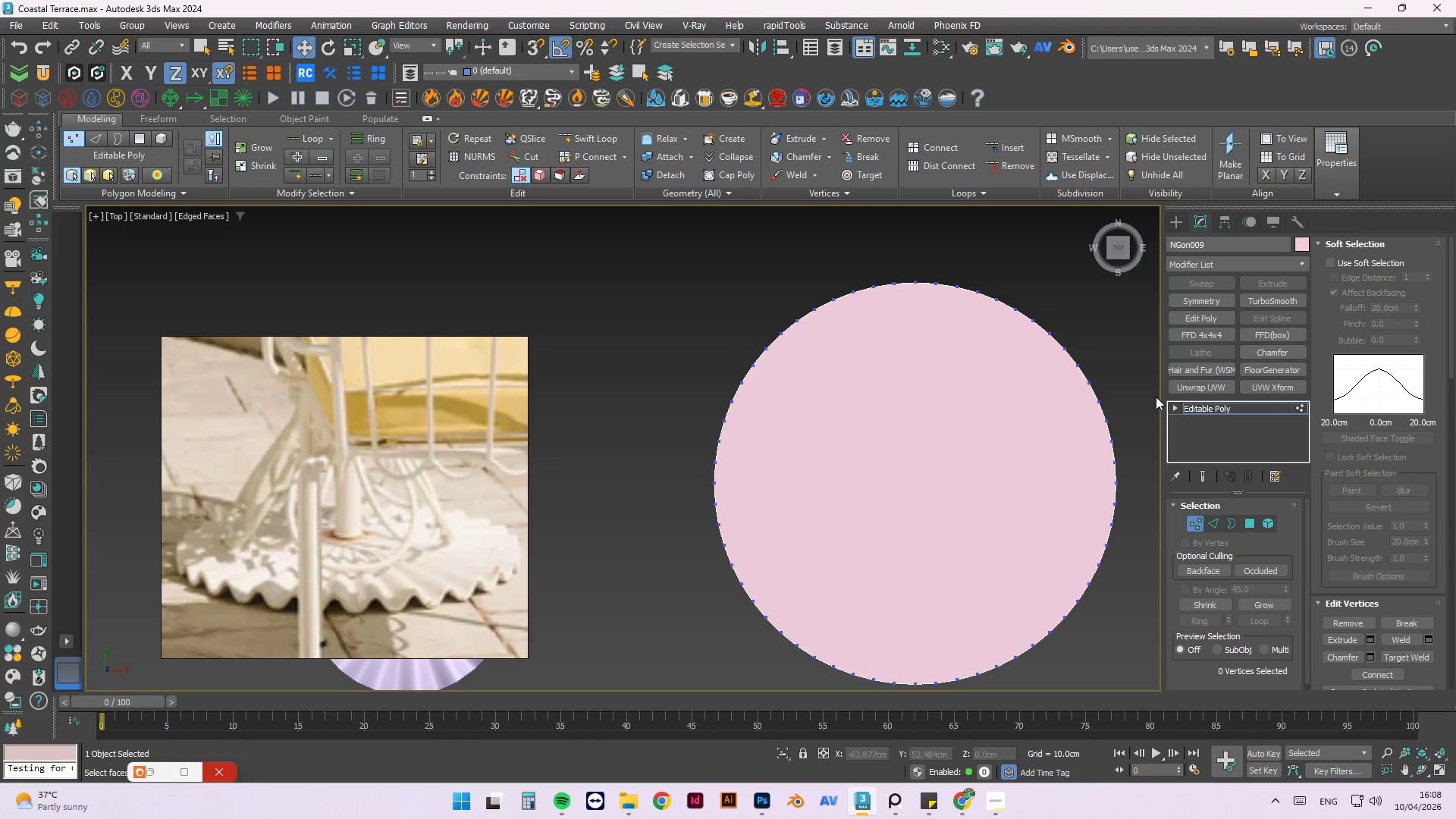 
key(Control+Z)
 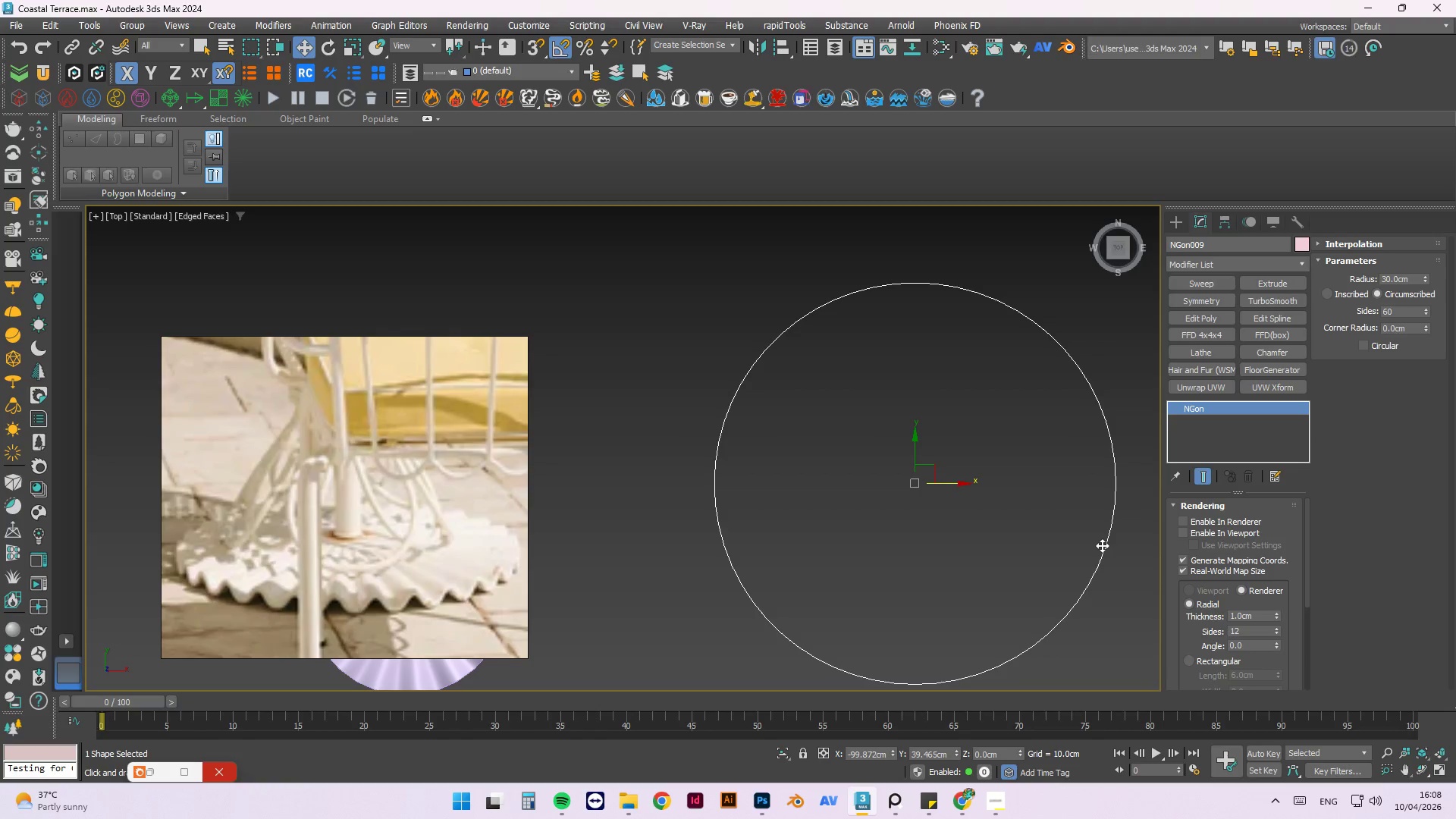 
wait(12.47)
 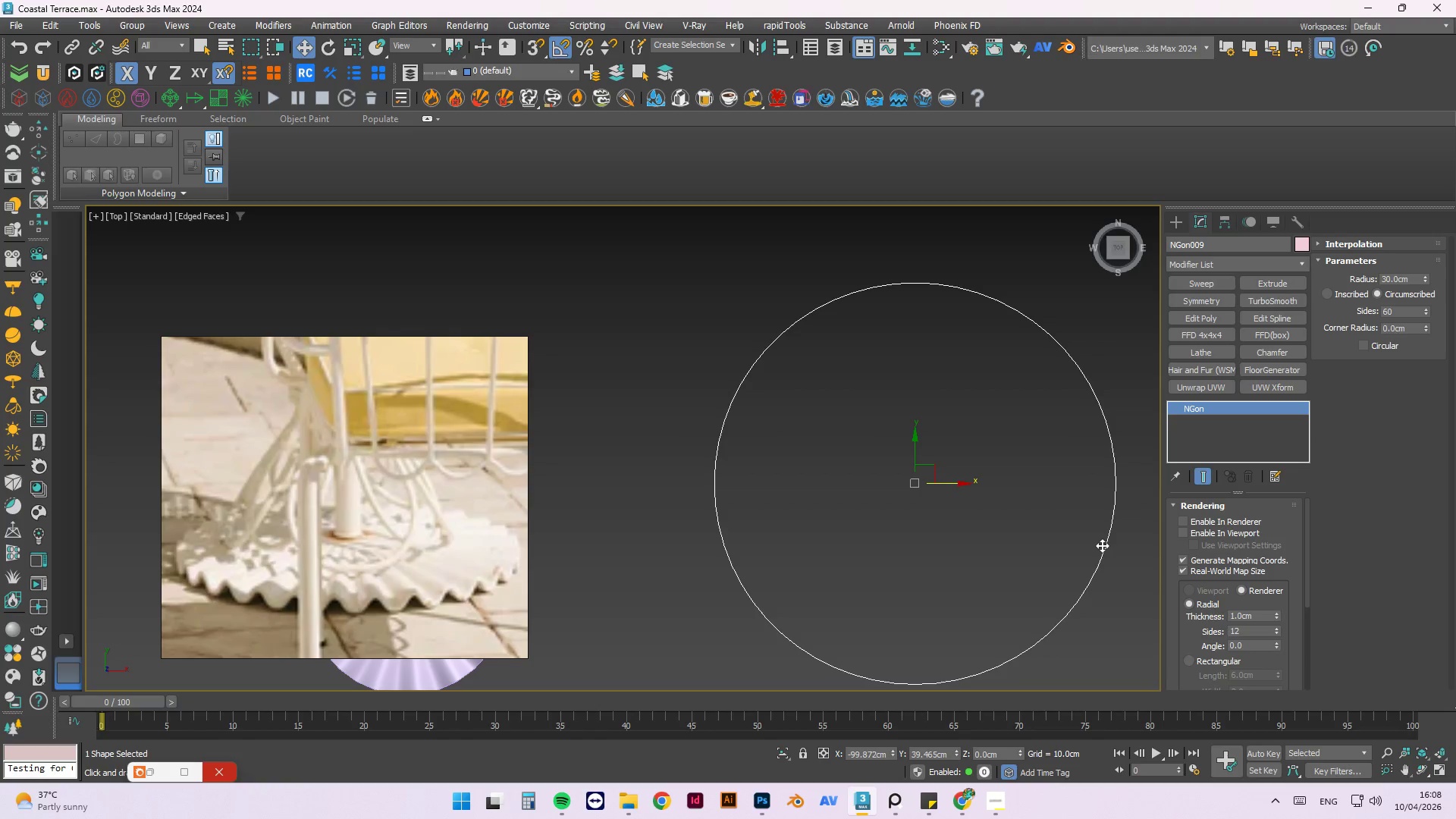 
key(R)
 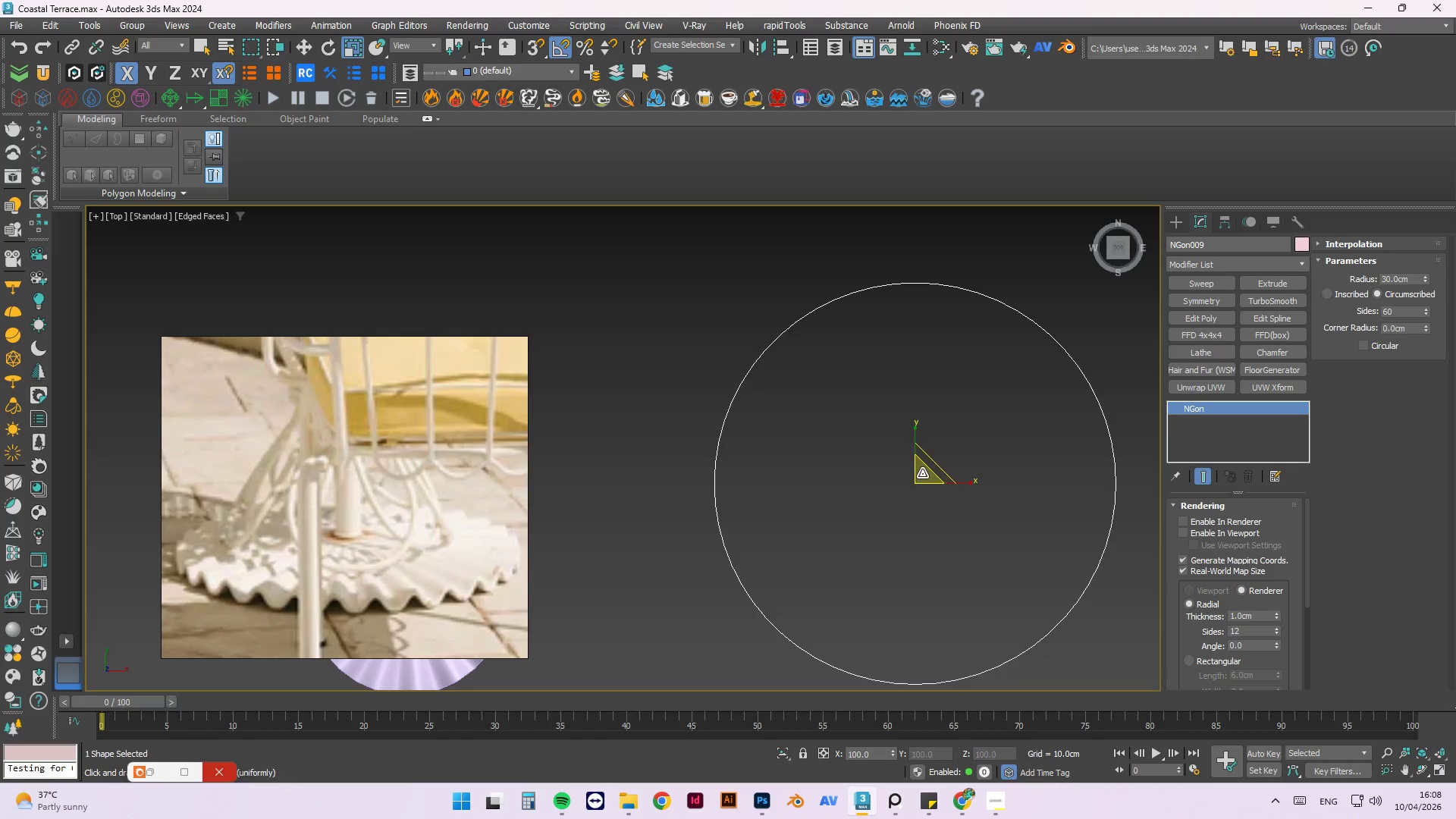 
hold_key(key=AltLeft, duration=1.31)
left_click_drag(start_coordinate=[922, 473], to_coordinate=[915, 507])
 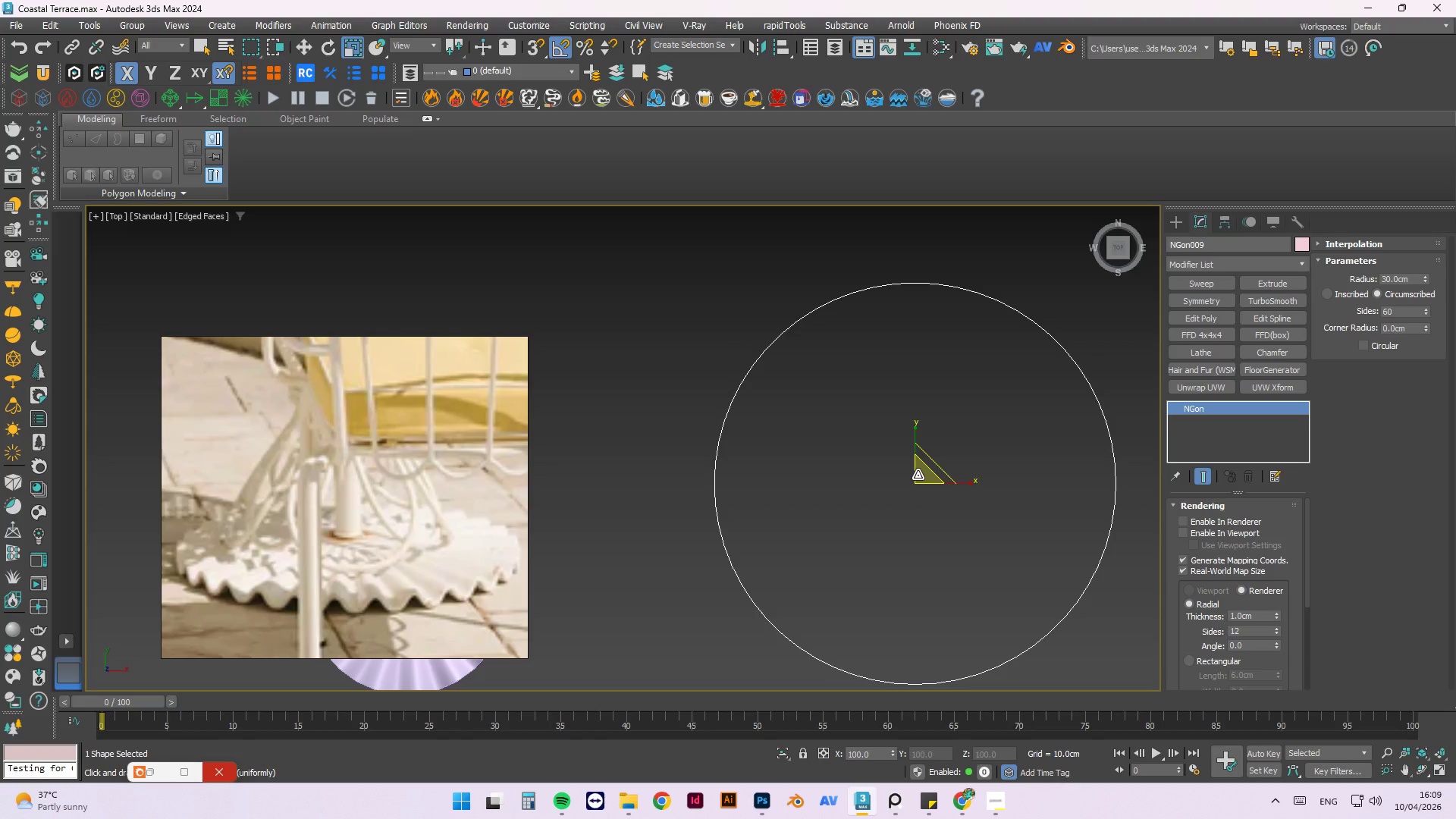 
key(Control+ControlLeft)
 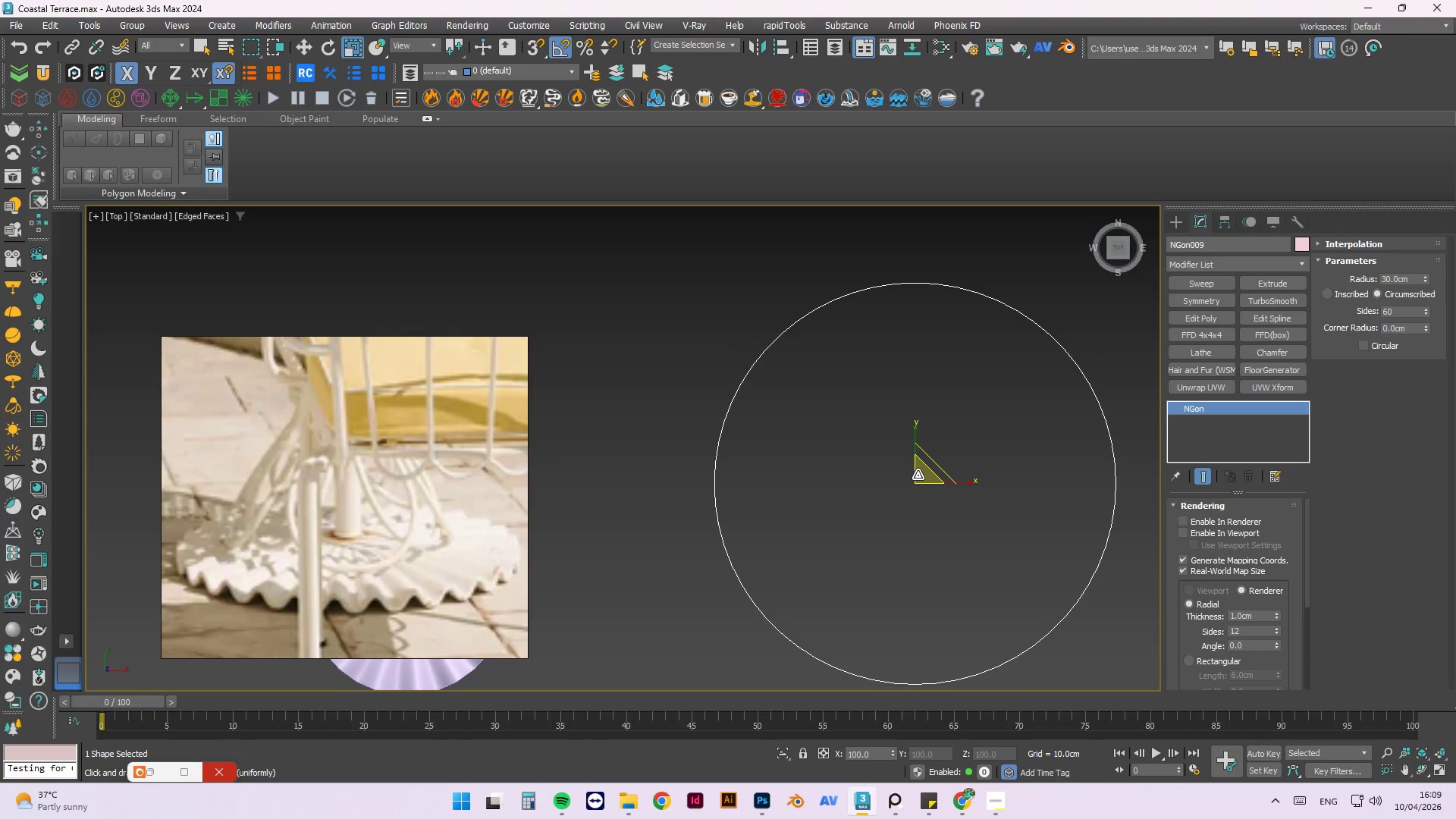 
hold_key(key=ShiftLeft, duration=1.5)
left_click_drag(start_coordinate=[918, 475], to_coordinate=[962, 563])
 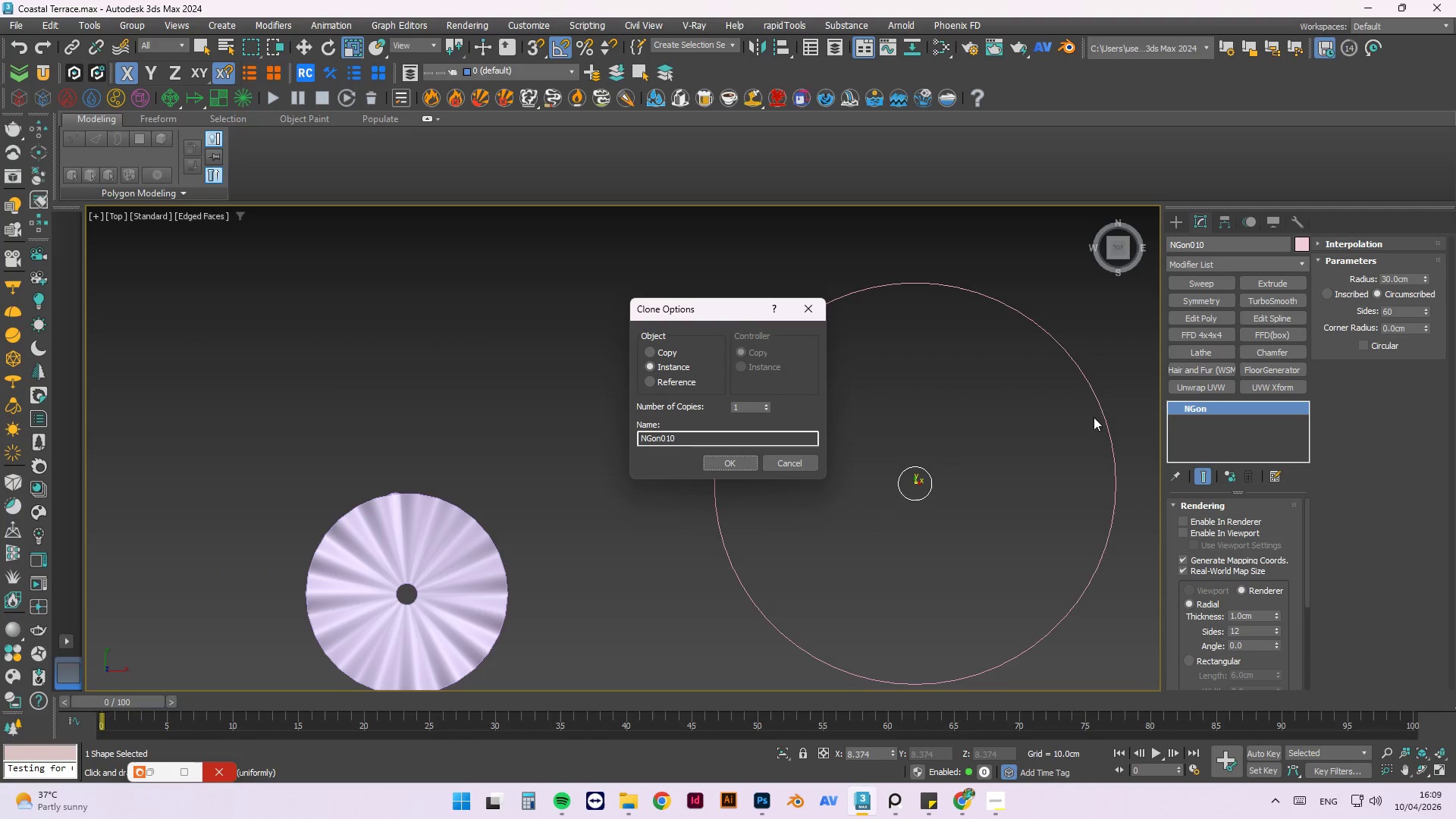 
hold_key(key=ShiftLeft, duration=1.51)
 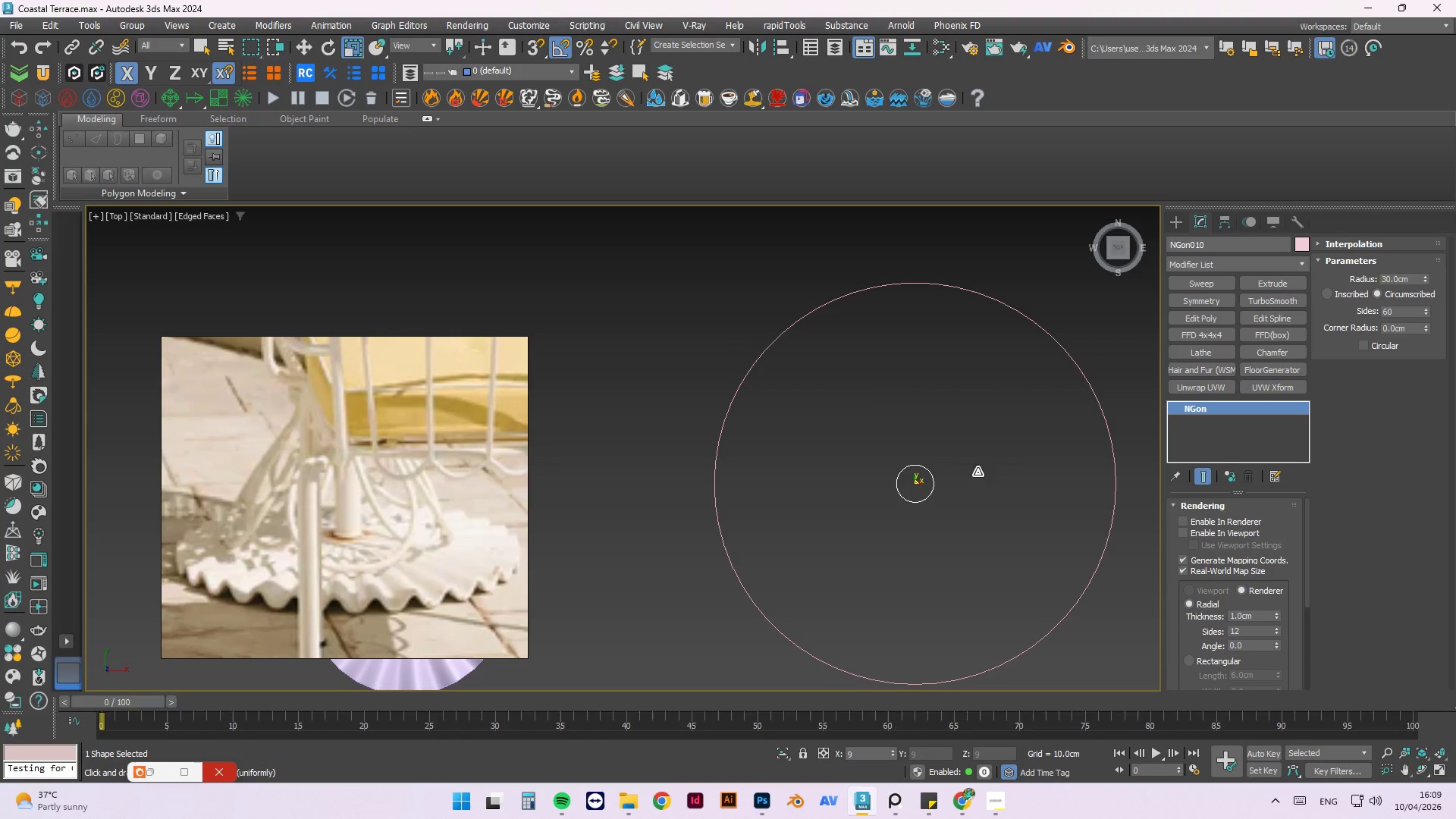 
hold_key(key=ShiftLeft, duration=1.5)
 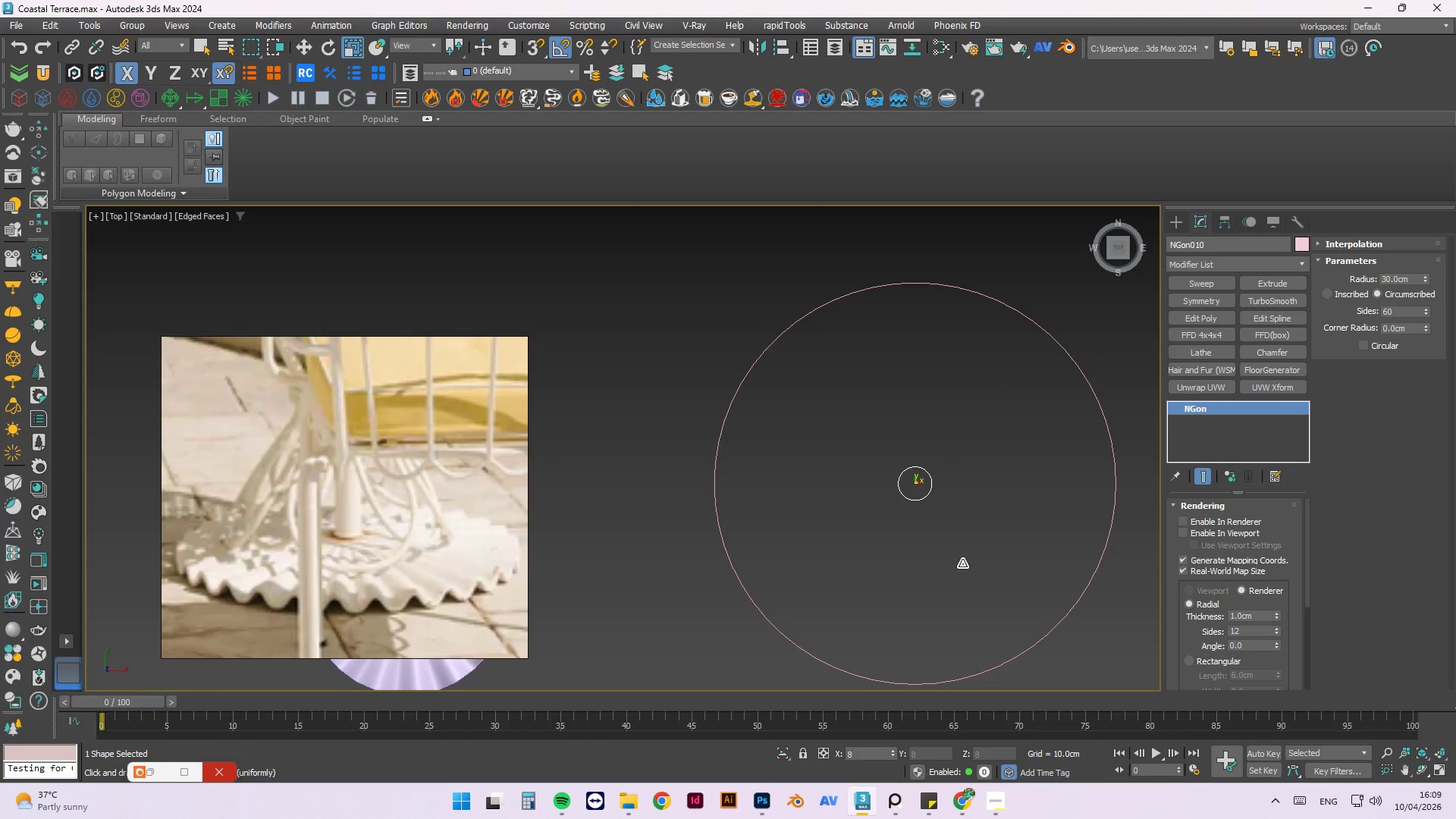 
hold_key(key=ShiftLeft, duration=0.78)
 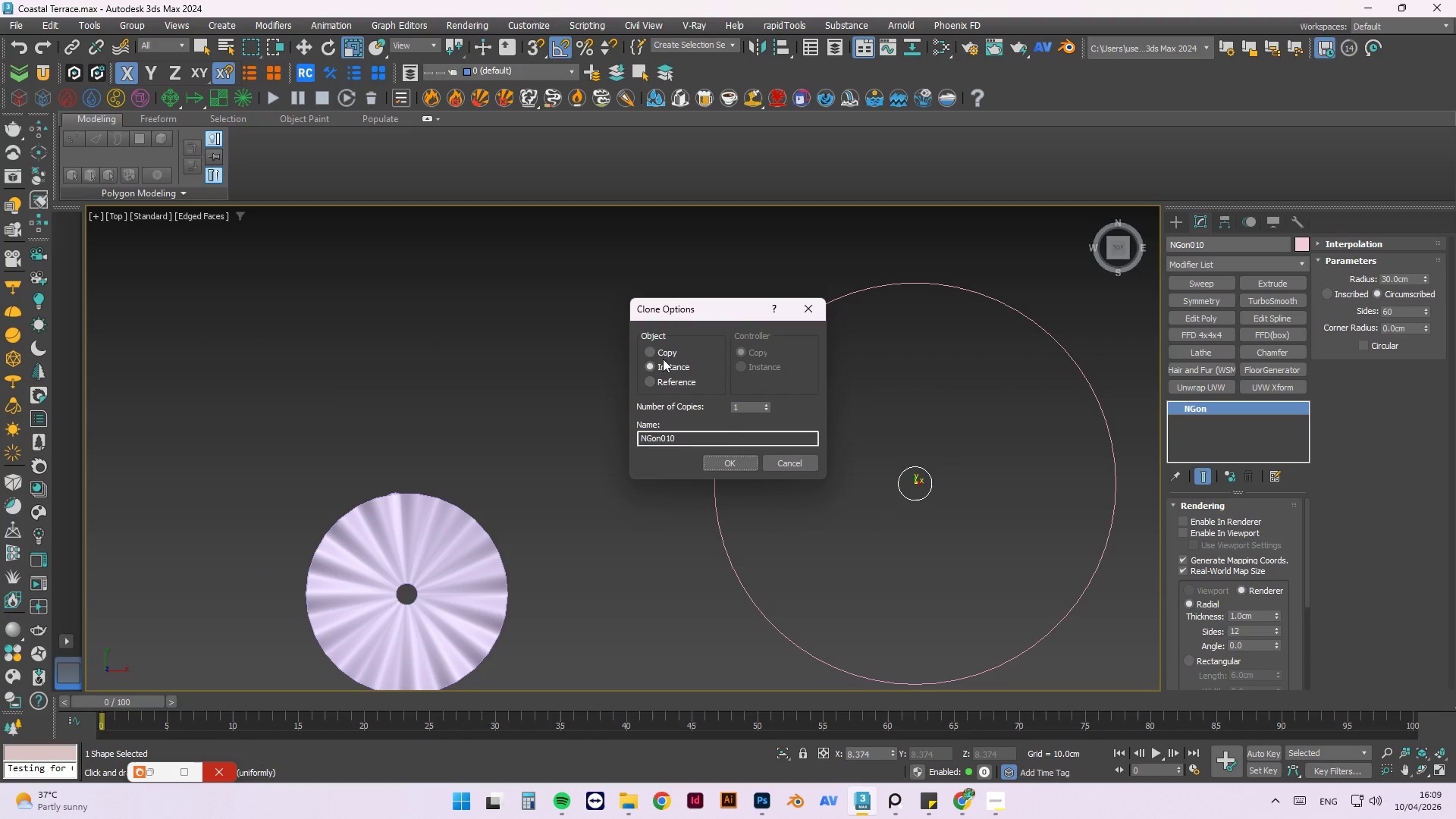 
left_click([661, 353])
 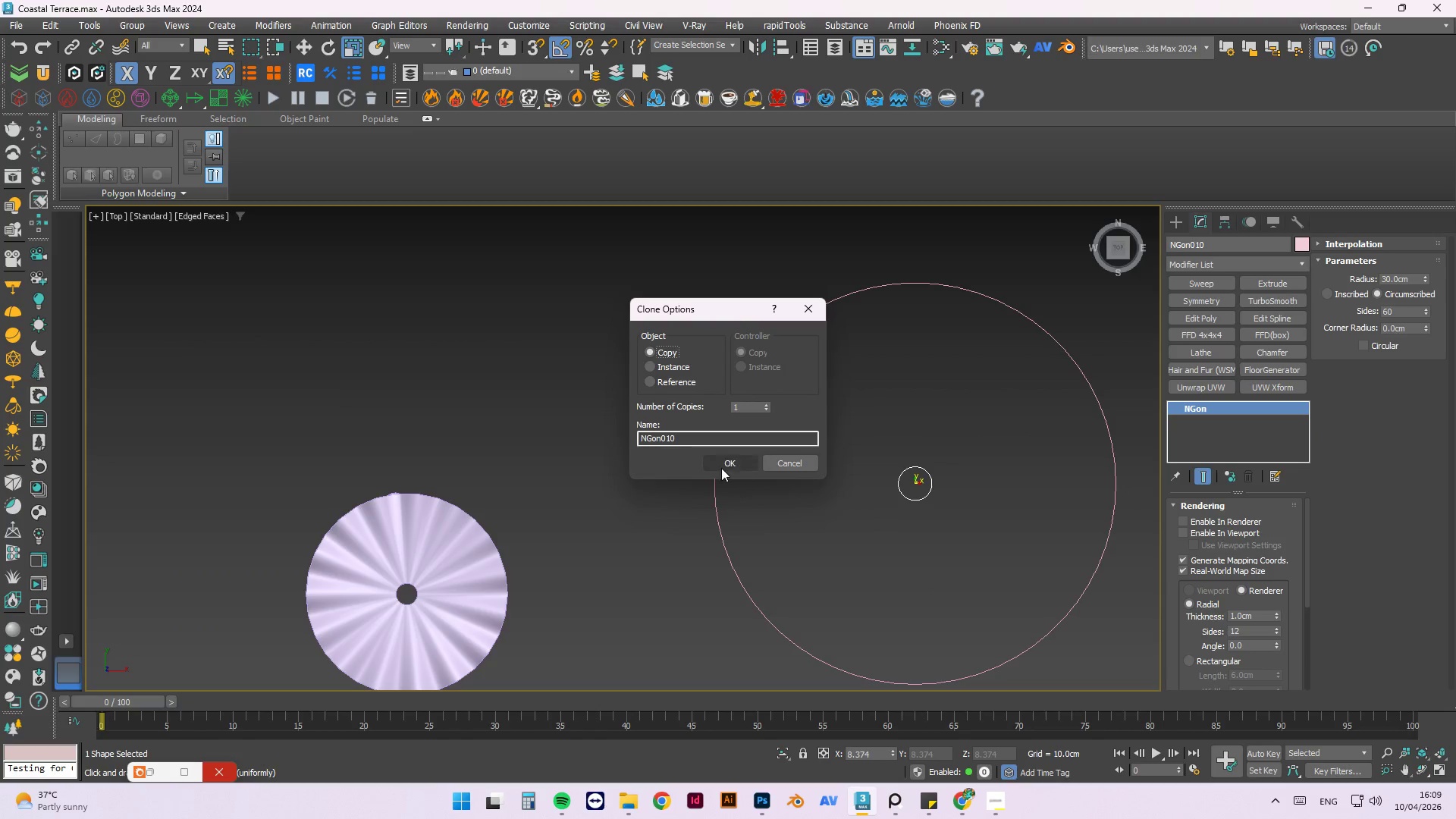 
left_click([720, 467])
 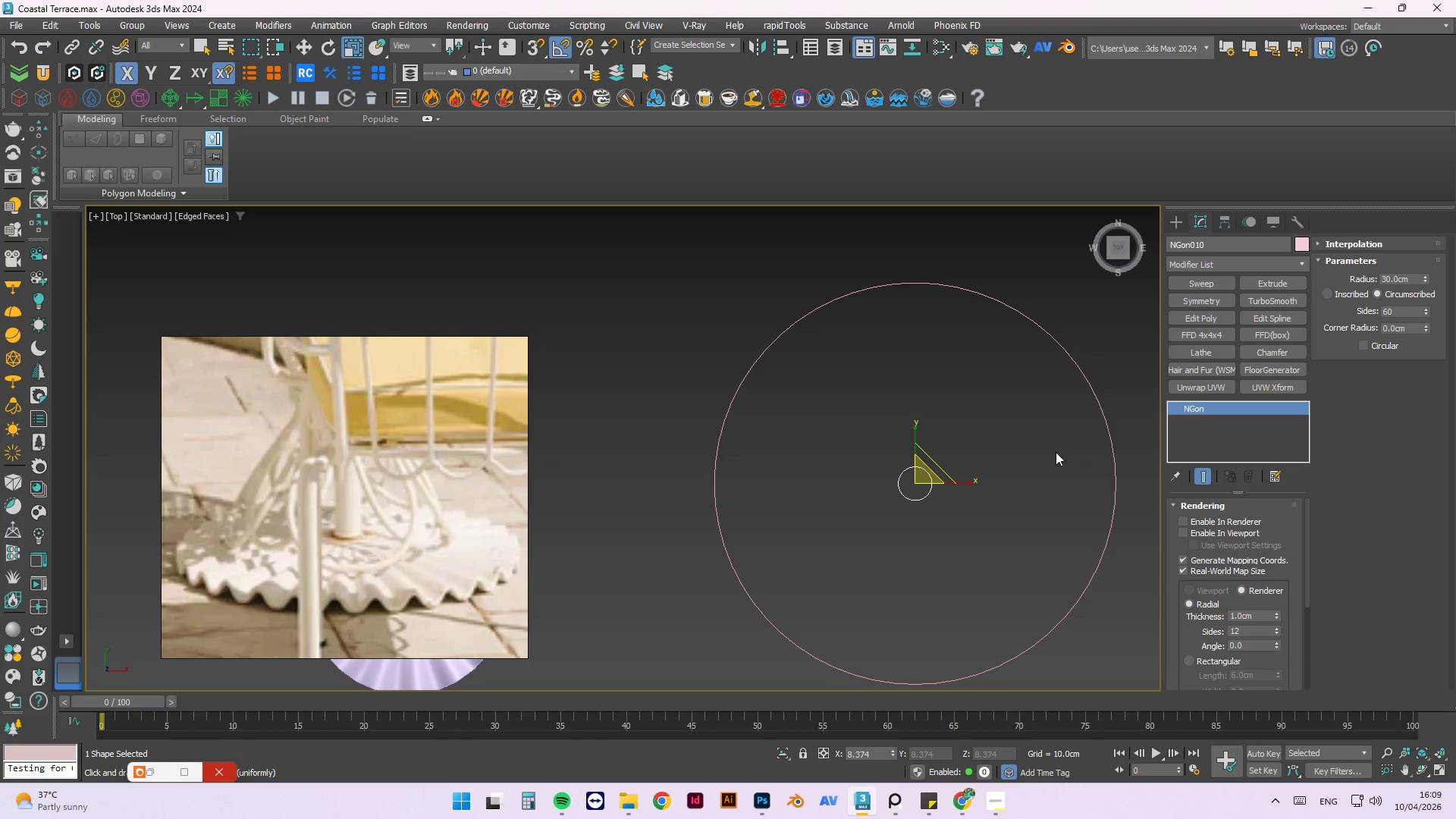 
key(Delete)
 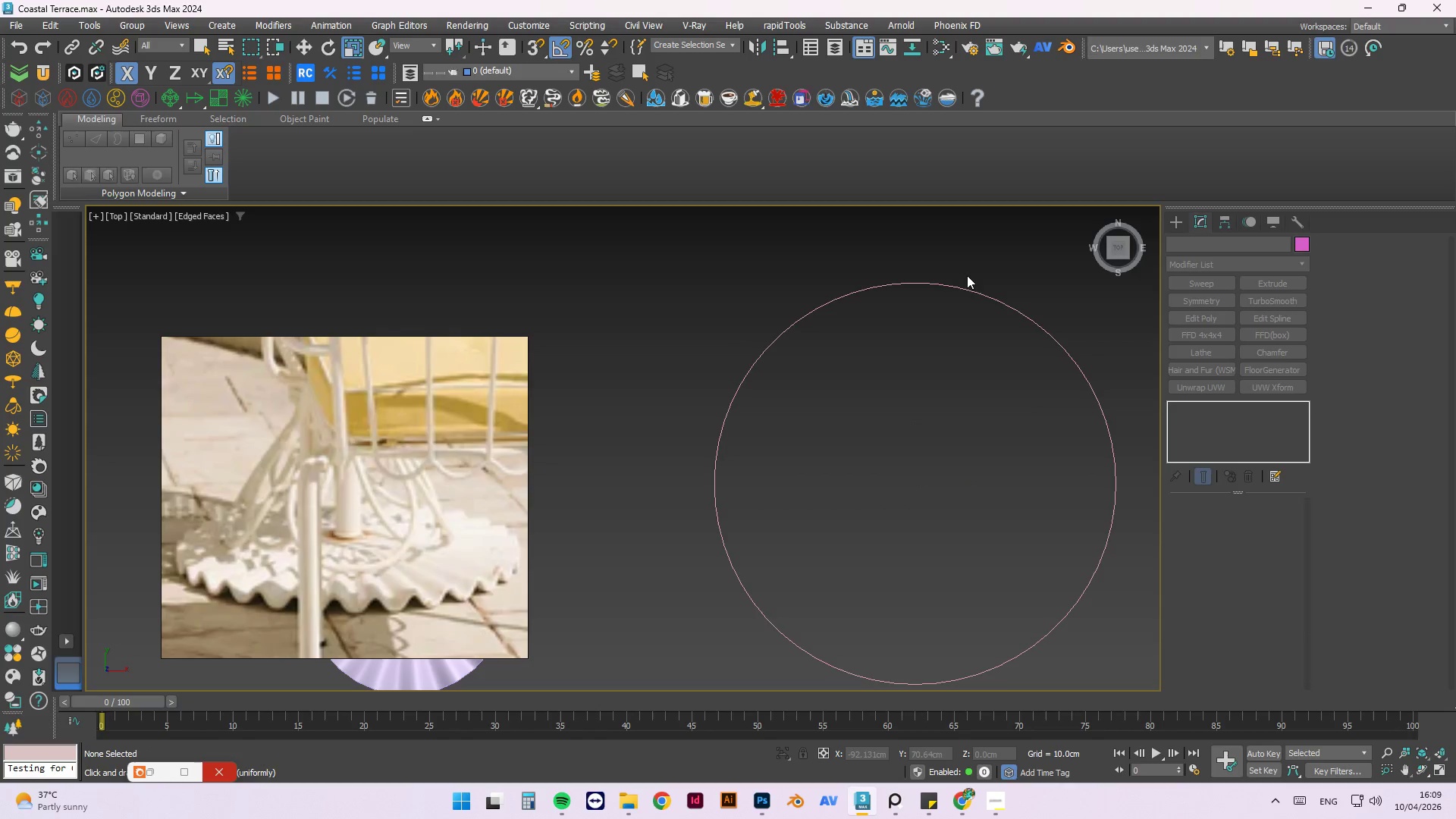 
left_click([966, 287])
 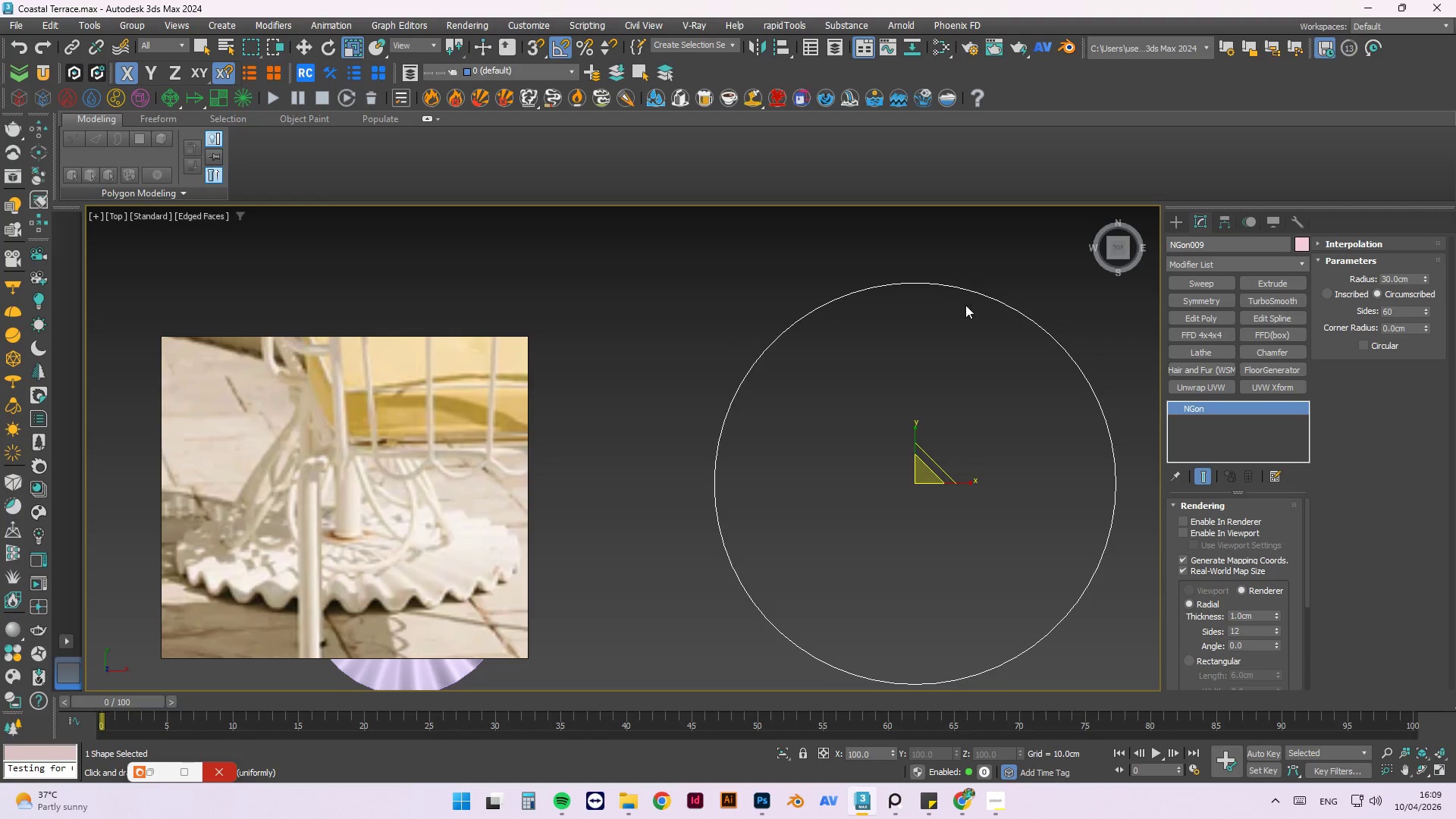 
right_click([968, 293])
 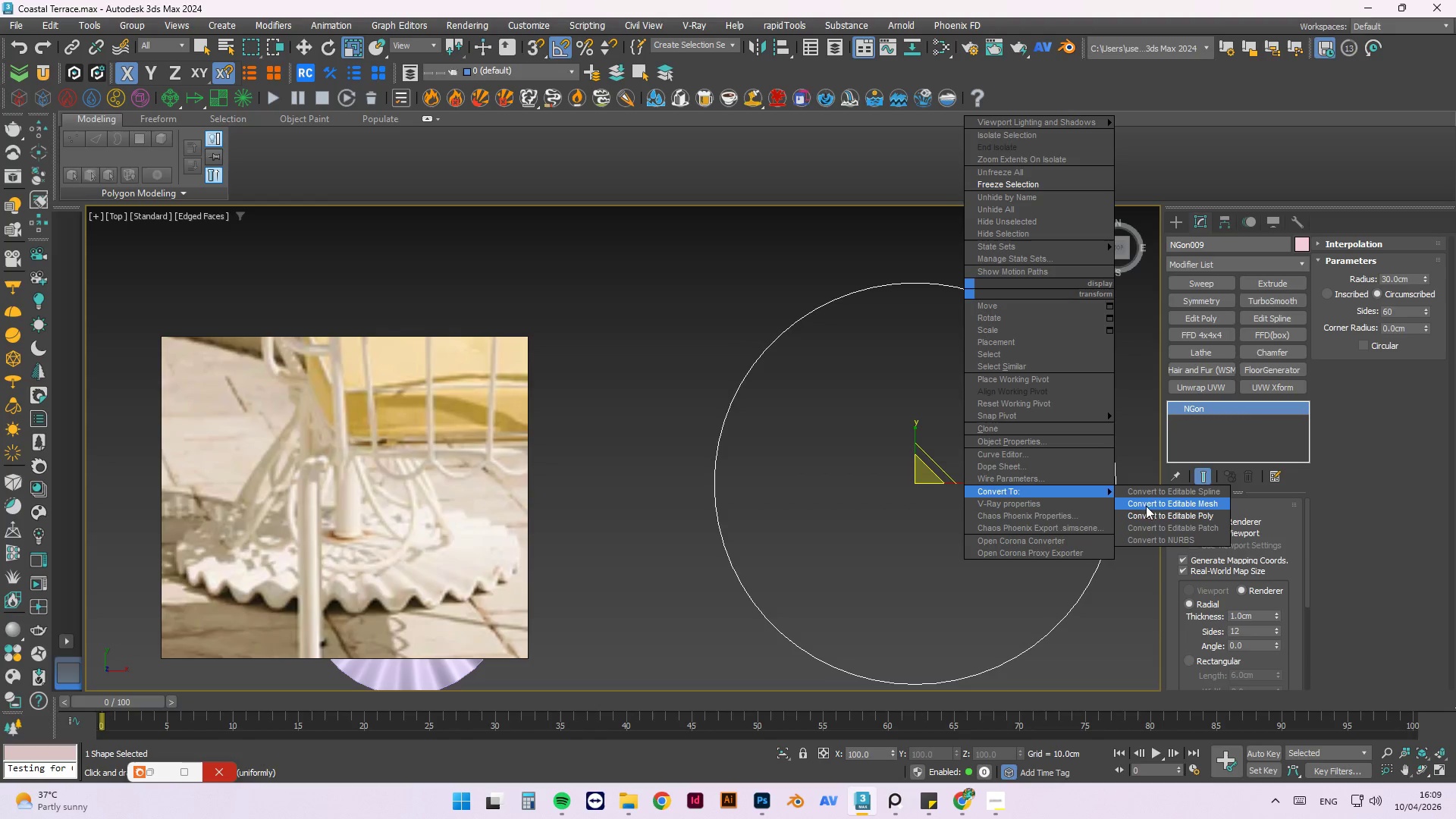 
left_click([1155, 513])
 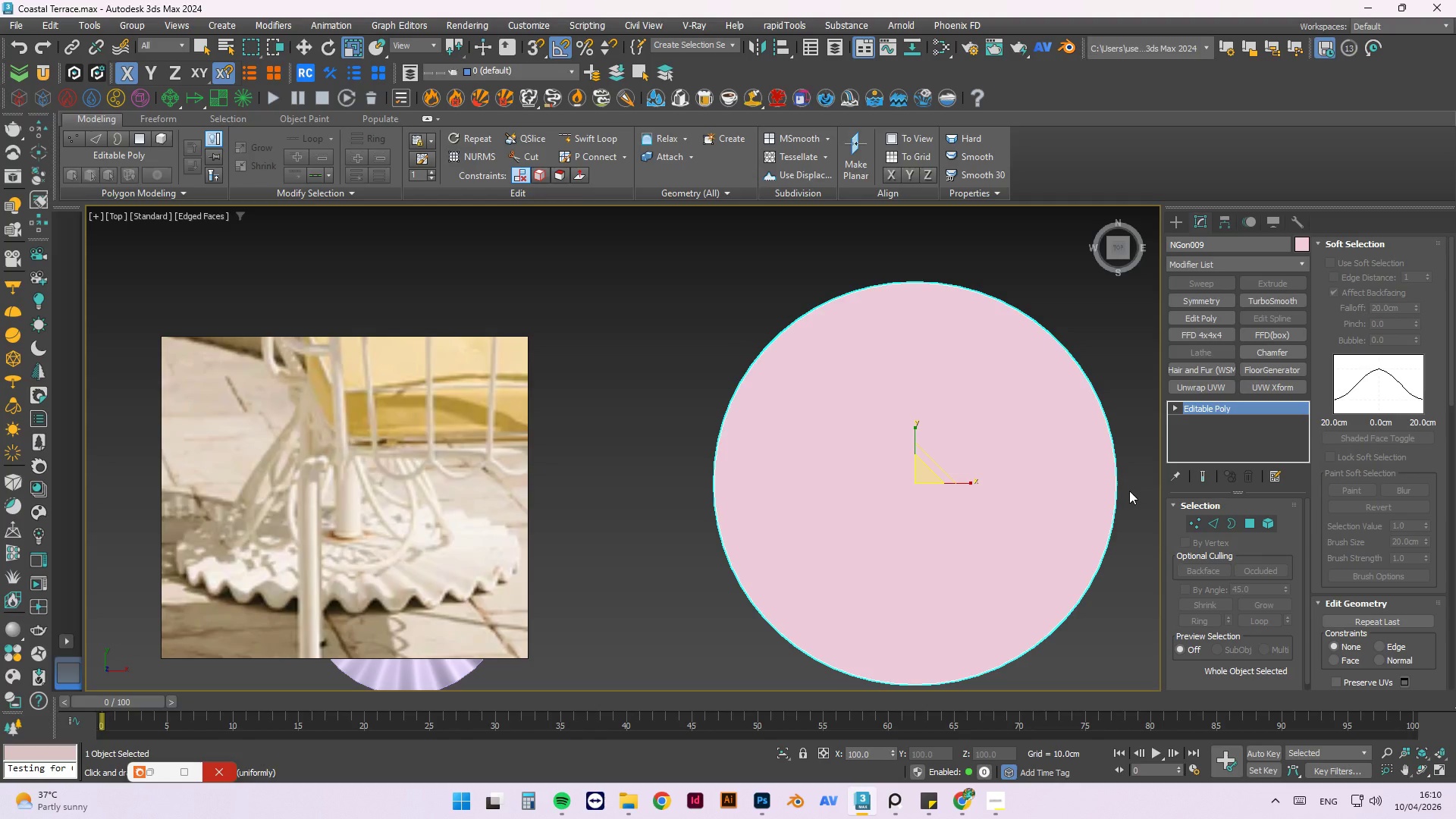 
wait(52.31)
 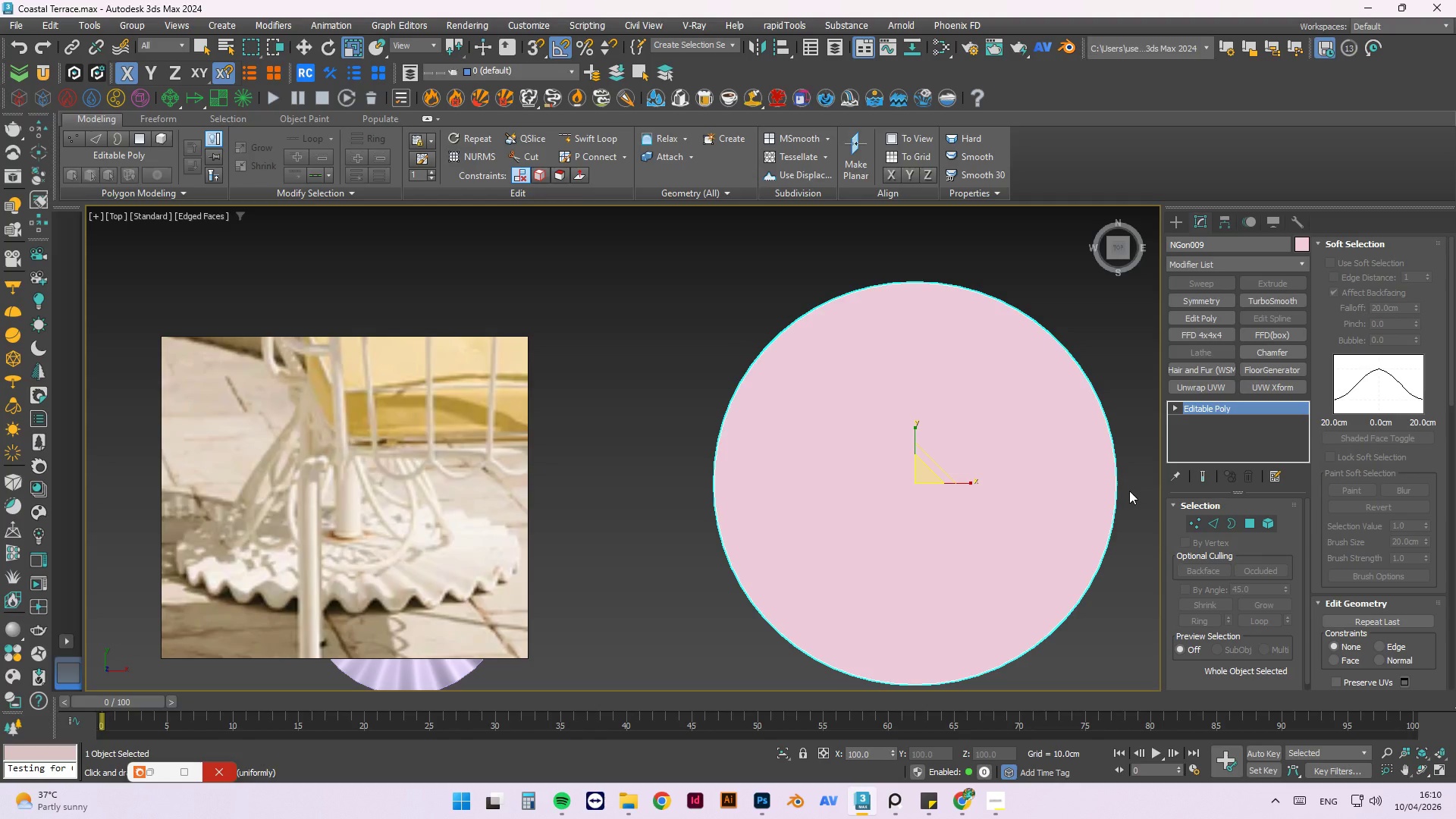 
key(W)
 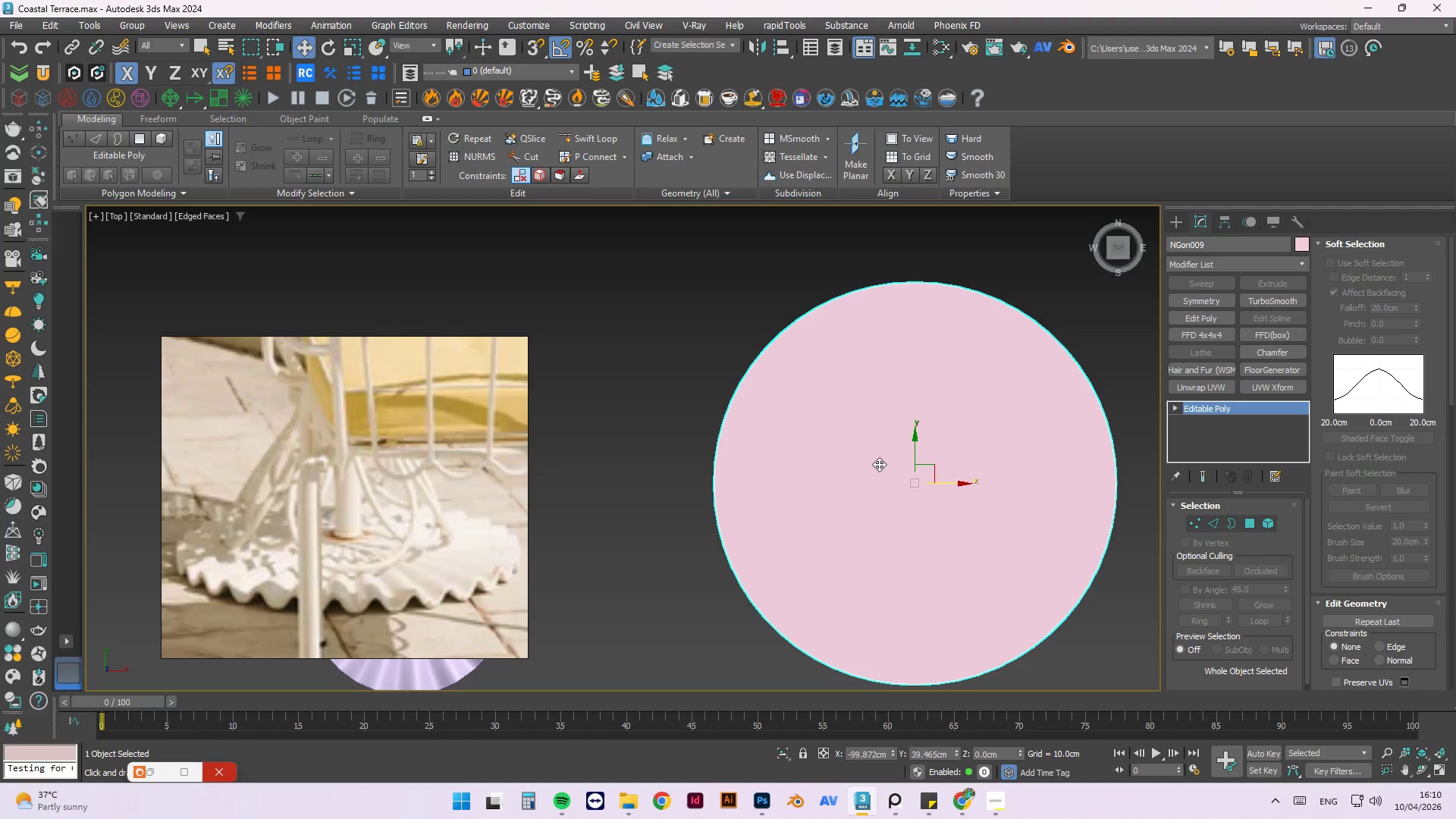 
scroll: coordinate [871, 441], scroll_direction: down, amount: 3.0
 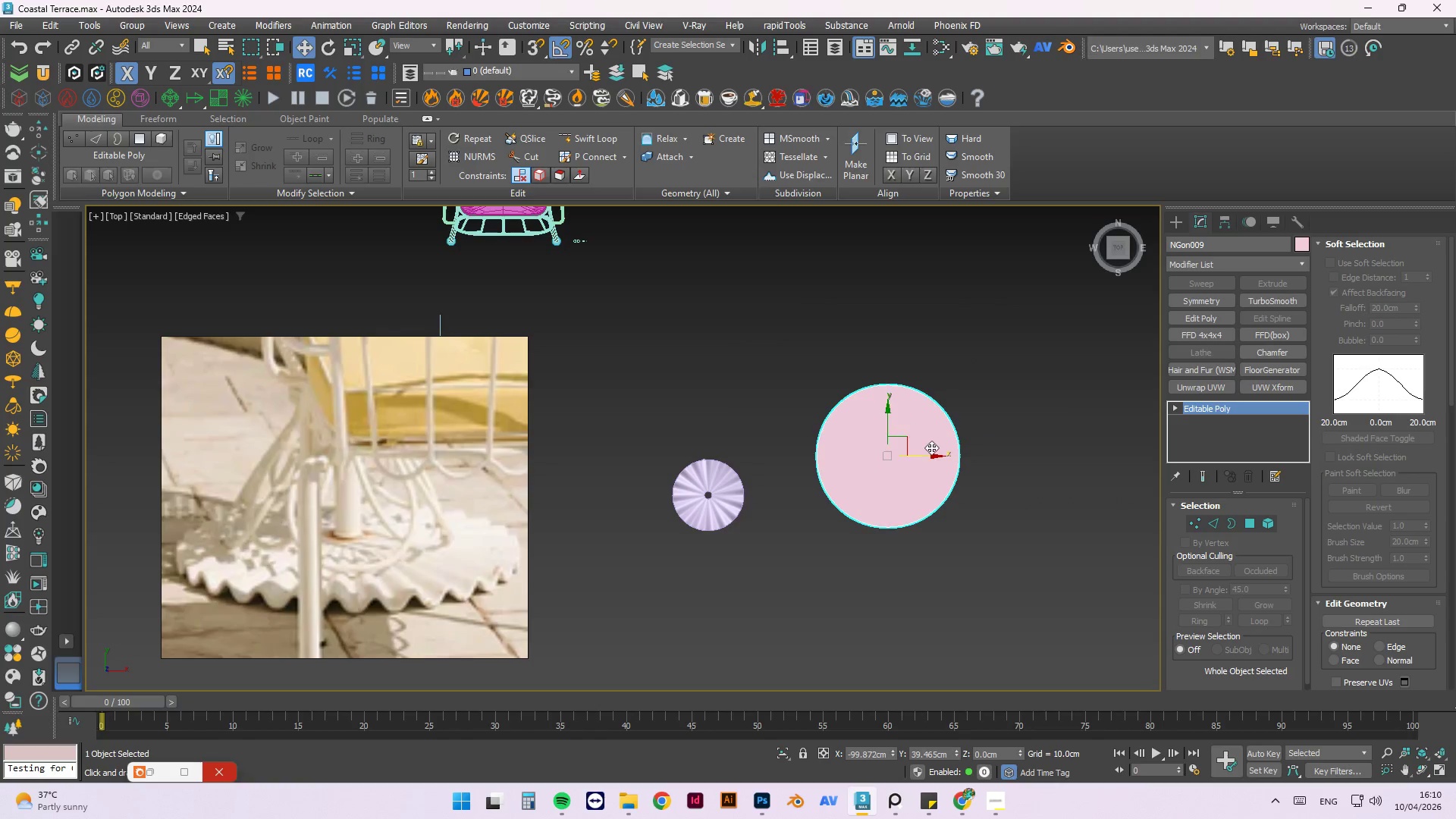 
scroll: coordinate [931, 447], scroll_direction: up, amount: 2.0
 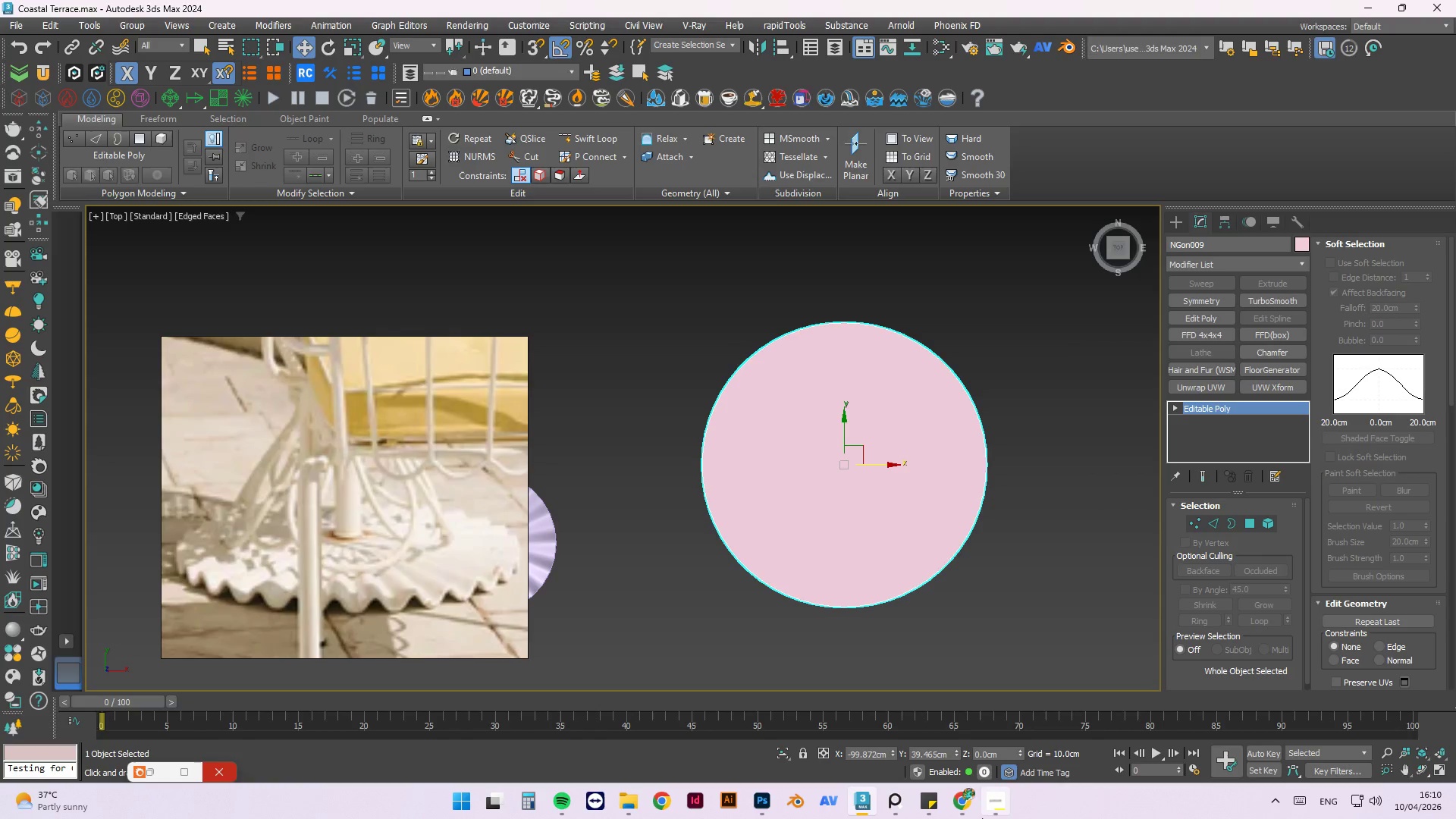 
left_click([988, 811])